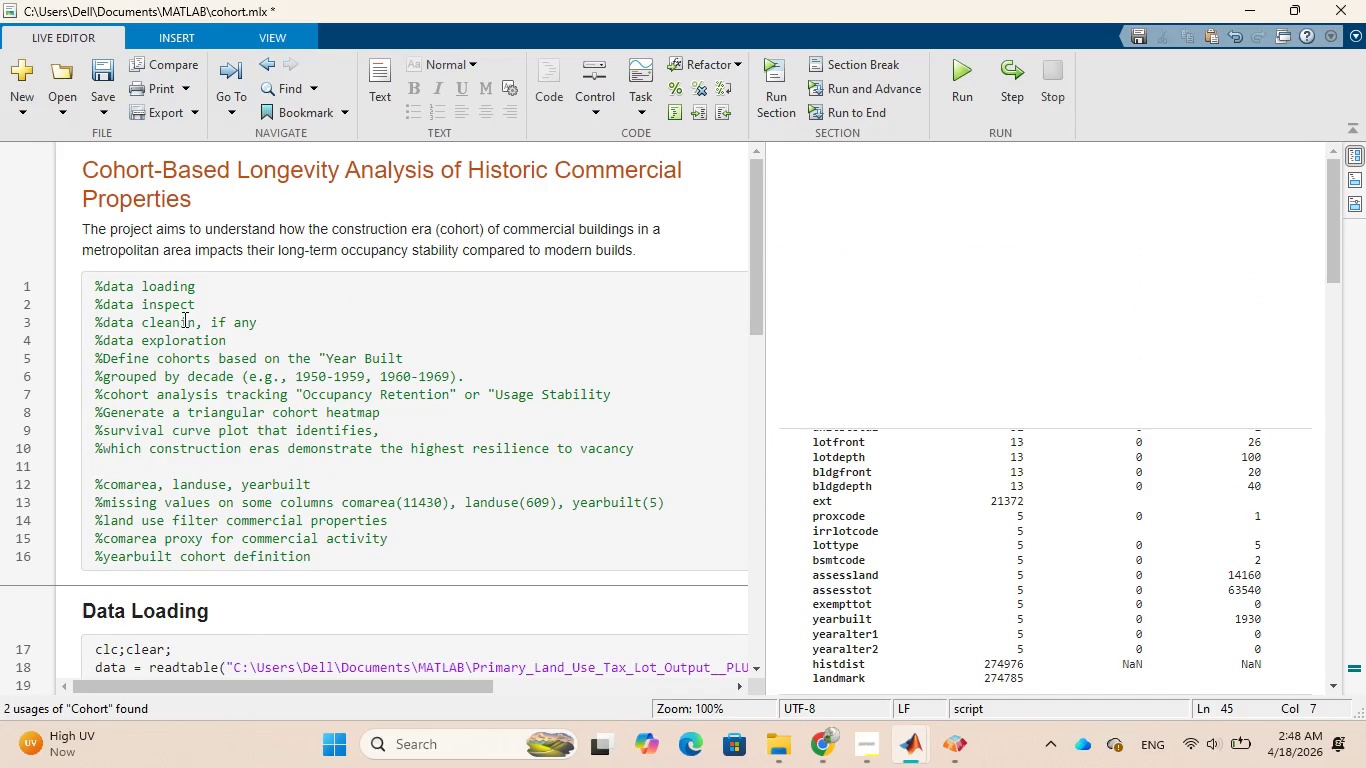 
wait(12.31)
 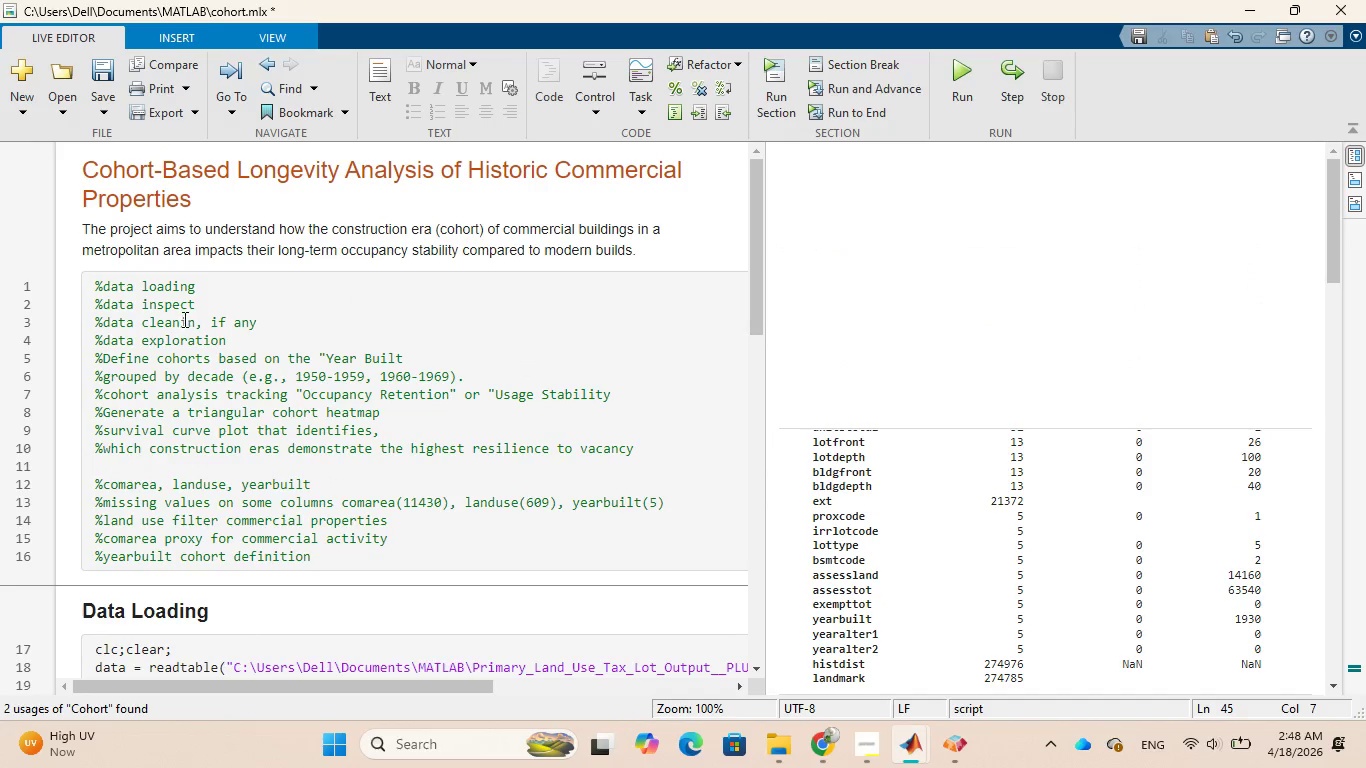 
scroll: coordinate [345, 365], scroll_direction: down, amount: 3.0
 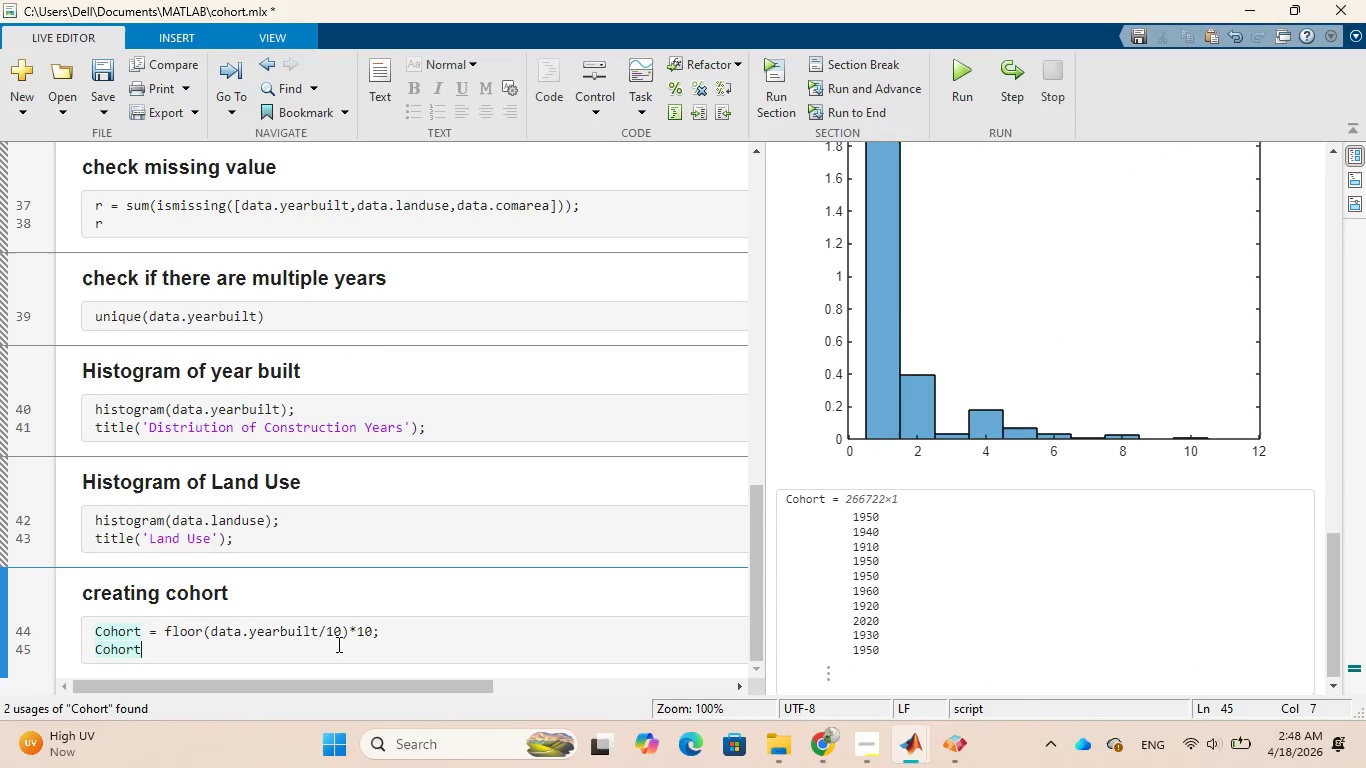 
wait(5.14)
 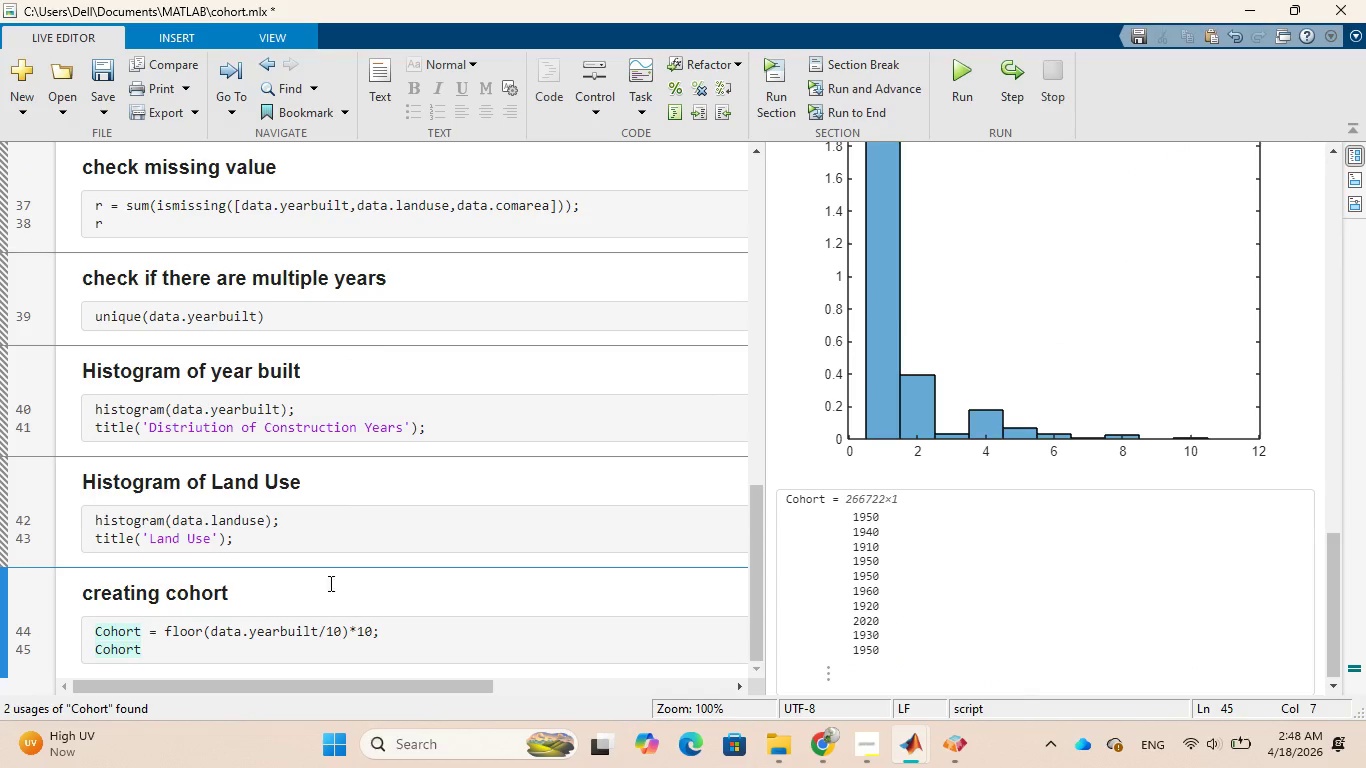 
scroll: coordinate [396, 572], scroll_direction: up, amount: 11.0
 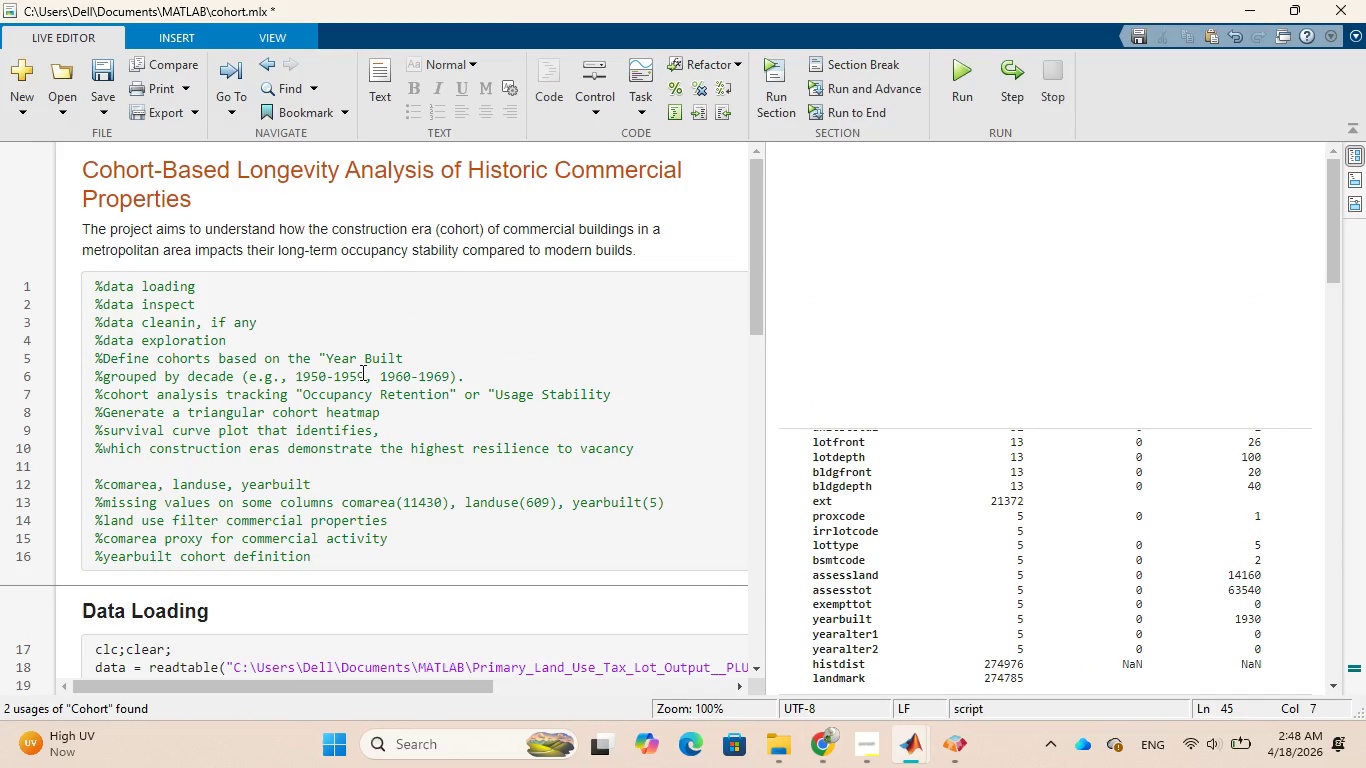 
wait(8.66)
 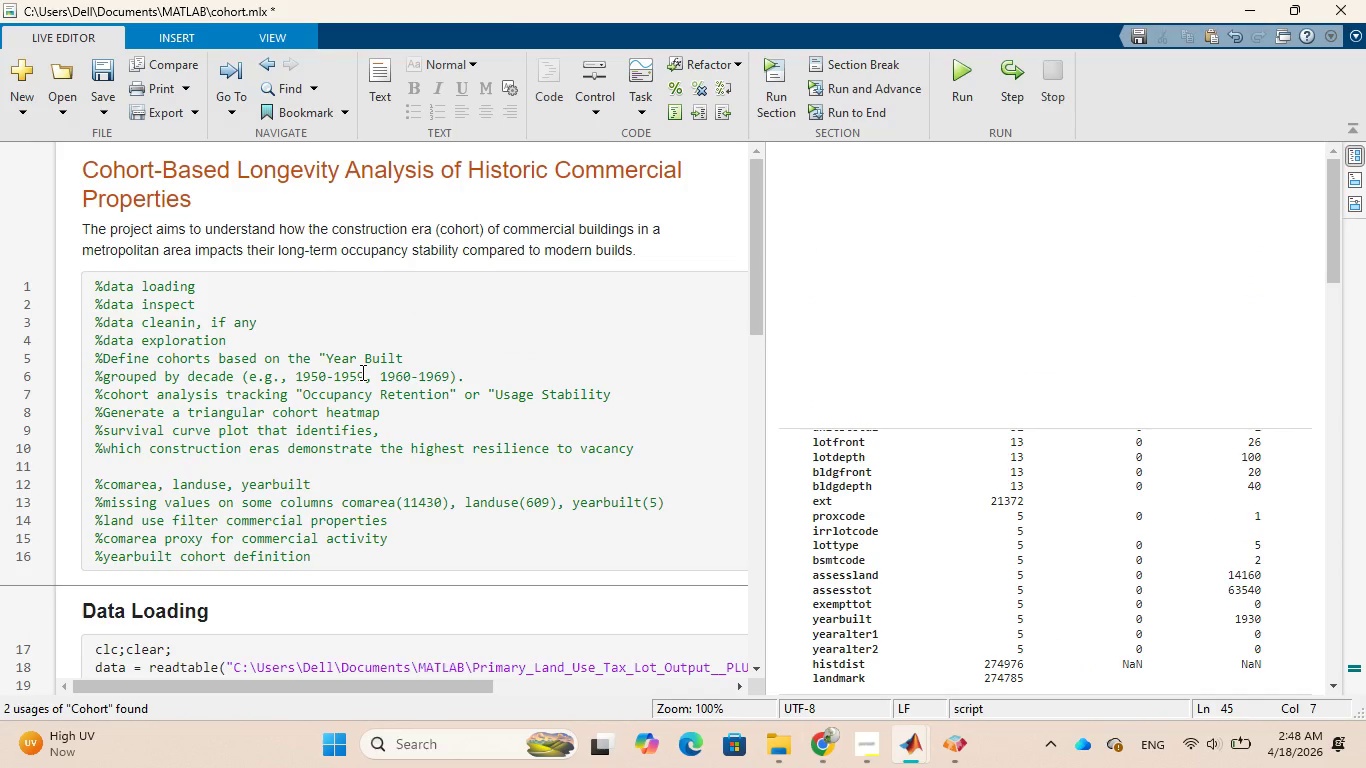 
scroll: coordinate [379, 405], scroll_direction: down, amount: 20.0
 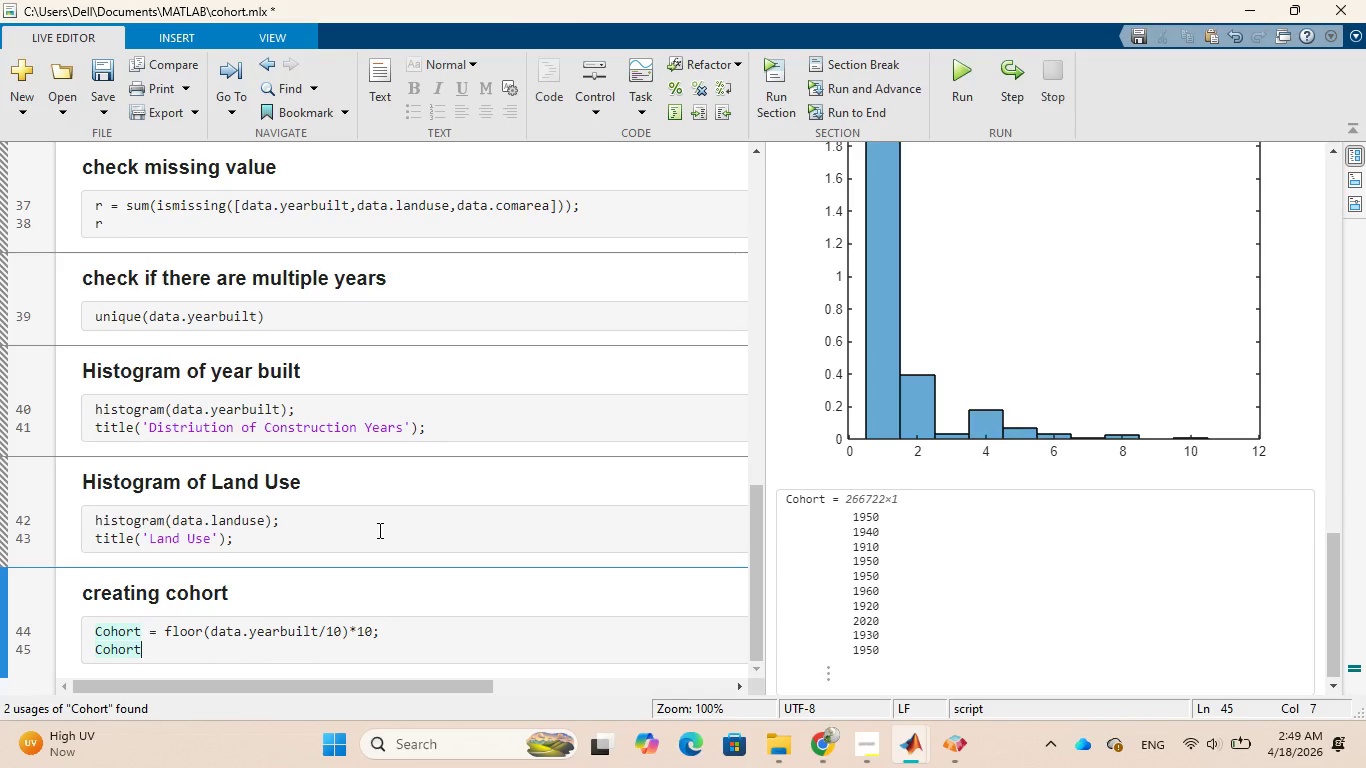 
wait(48.13)
 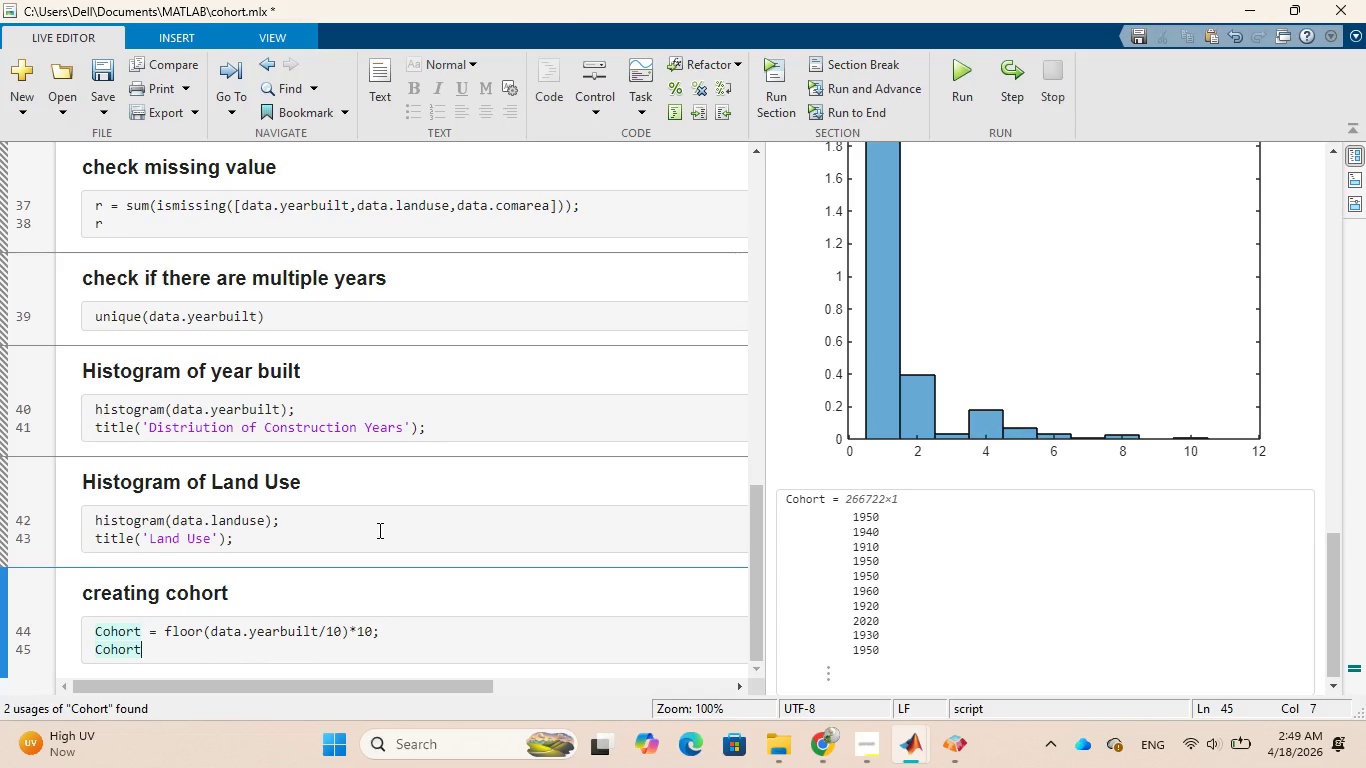 
key(Enter)
 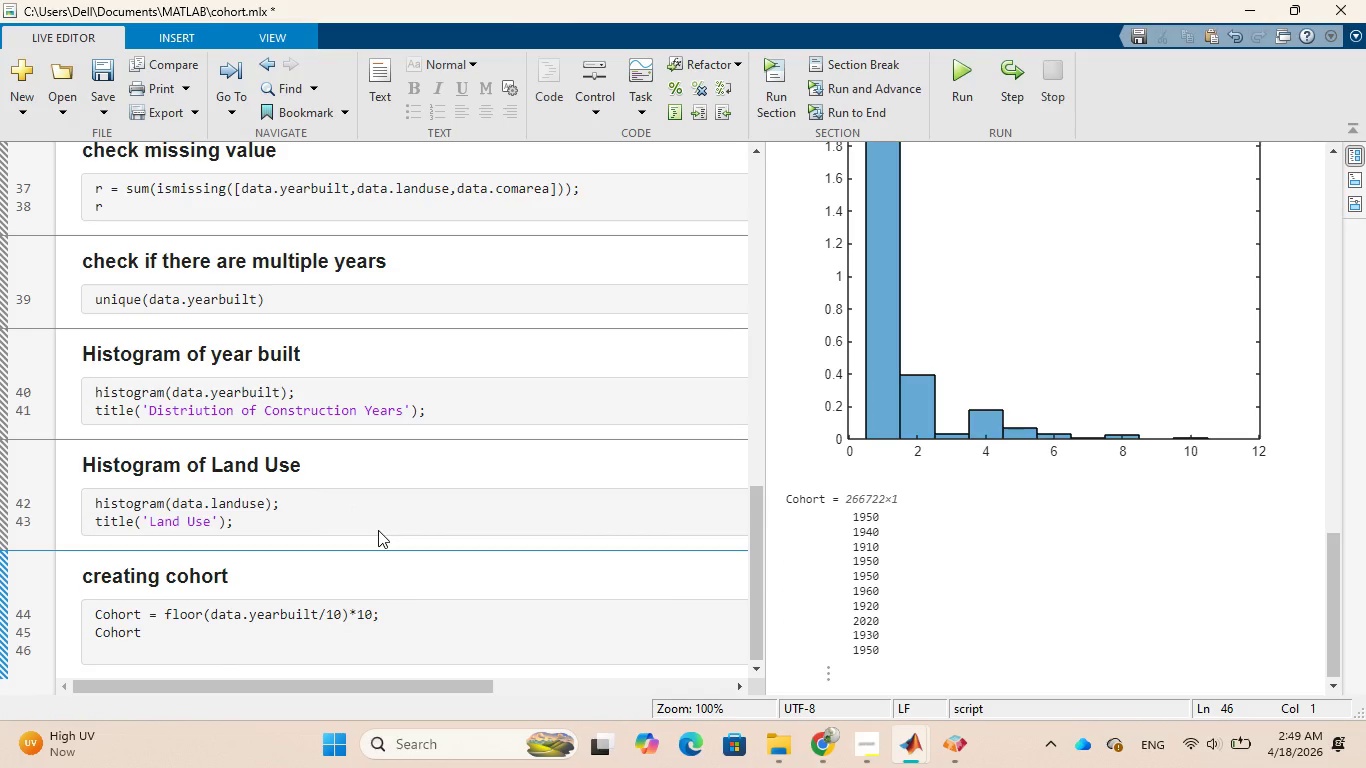 
wait(6.16)
 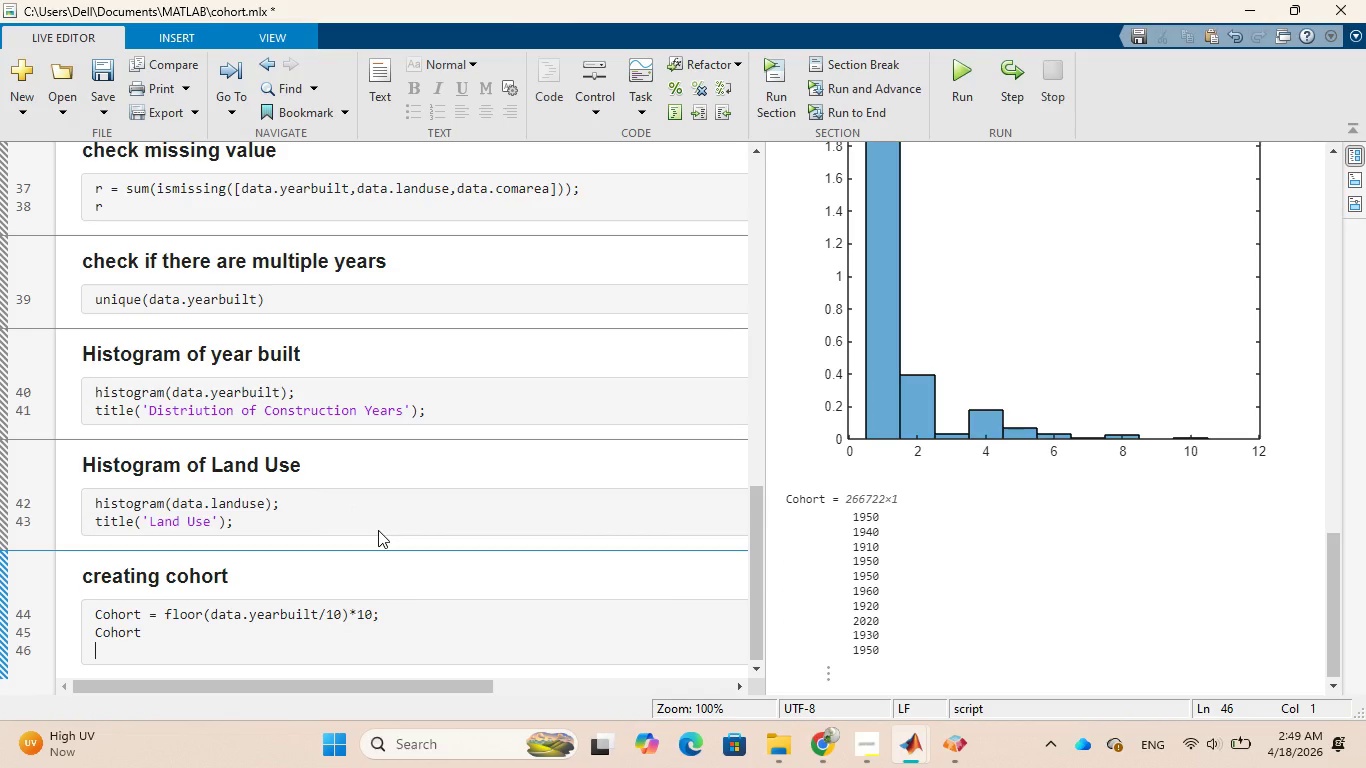 
type(% sort the table)
 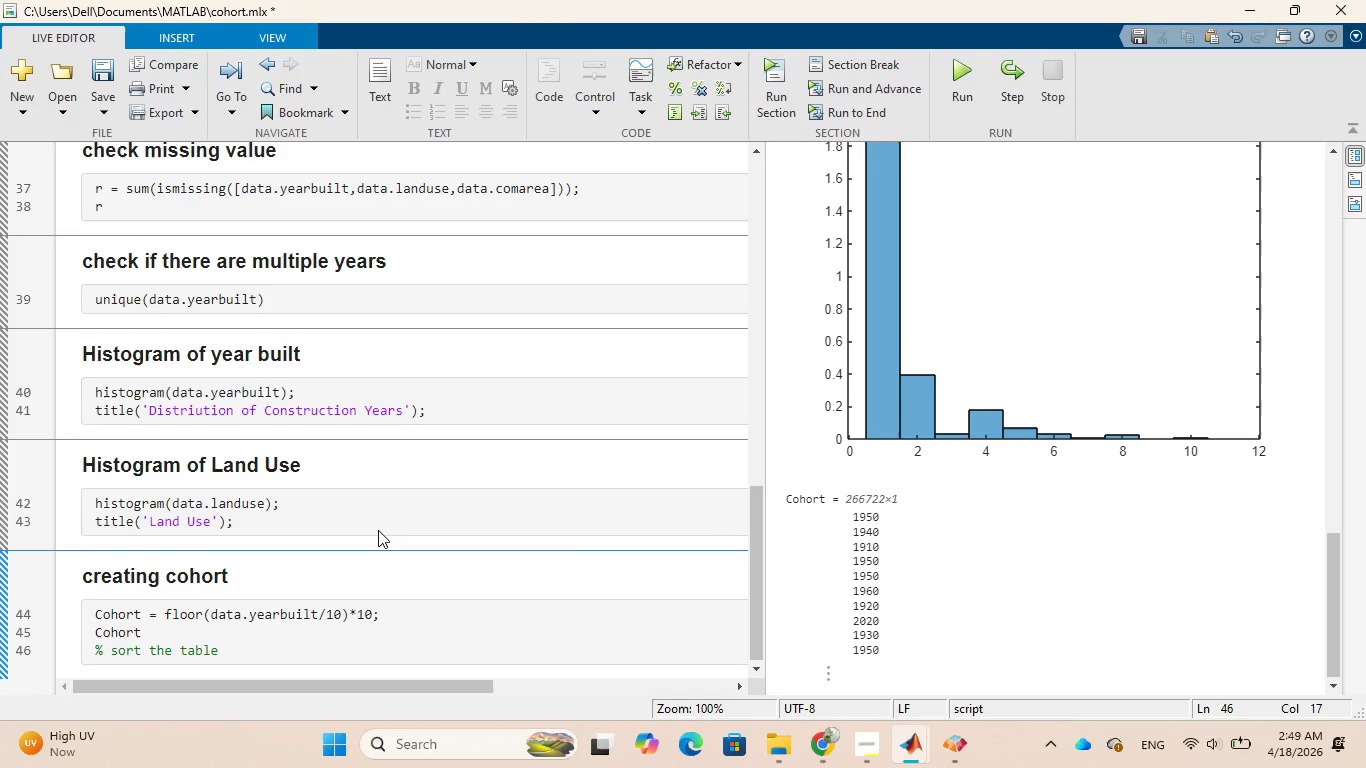 
key(Enter)
 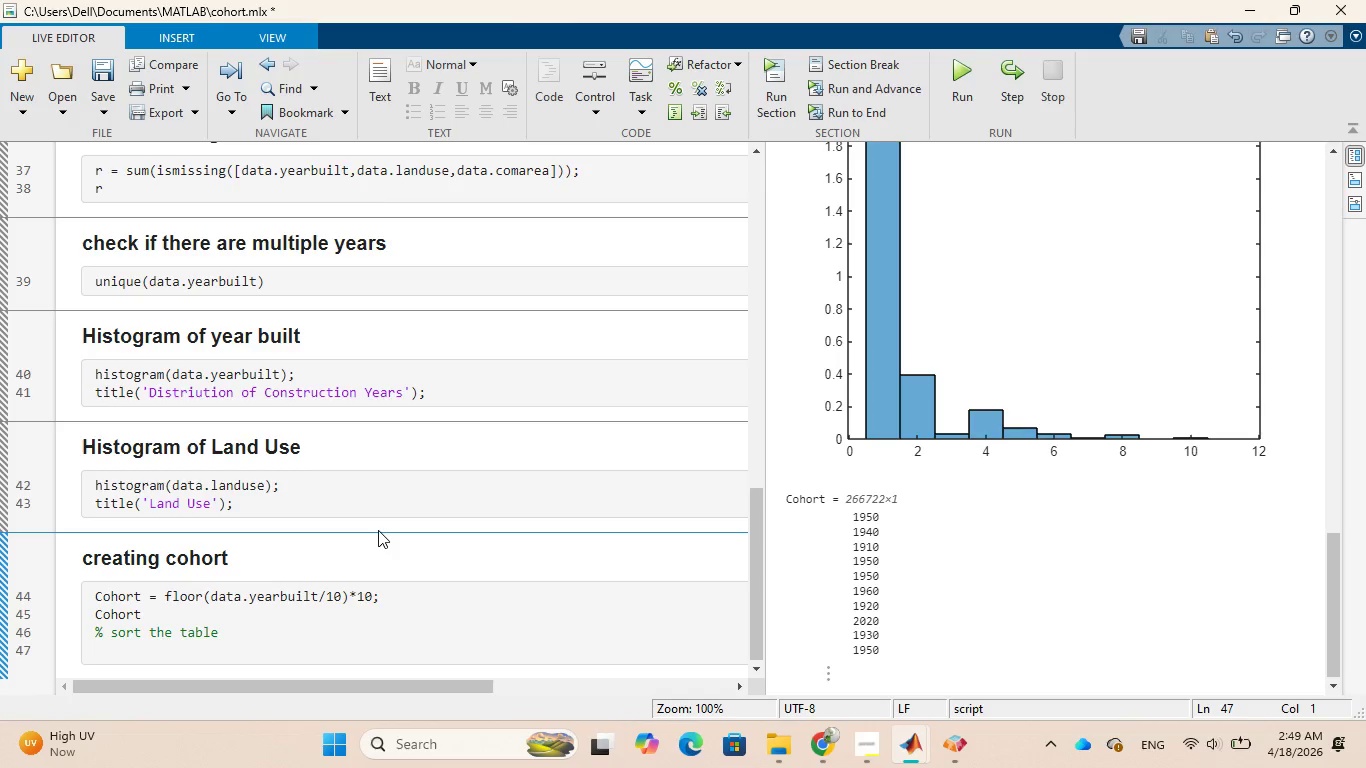 
wait(6.03)
 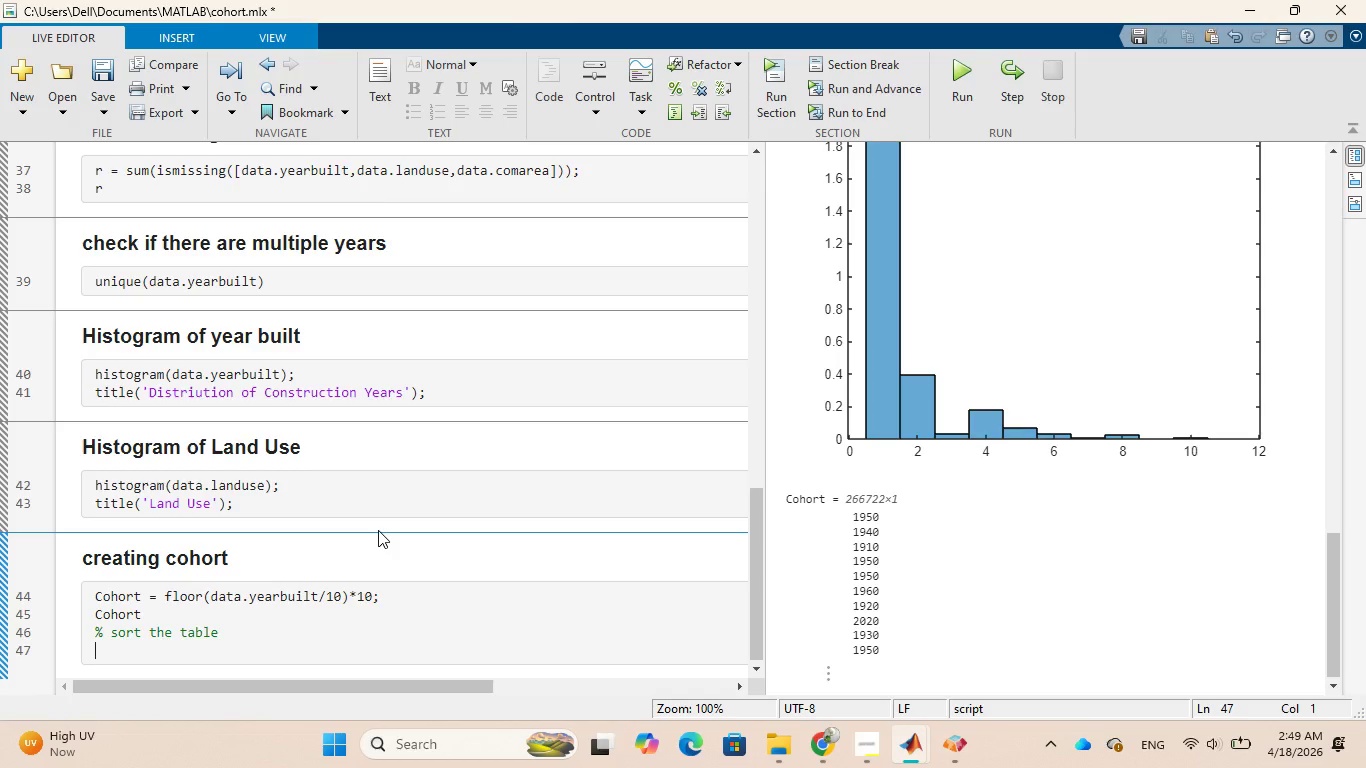 
type(data = )
 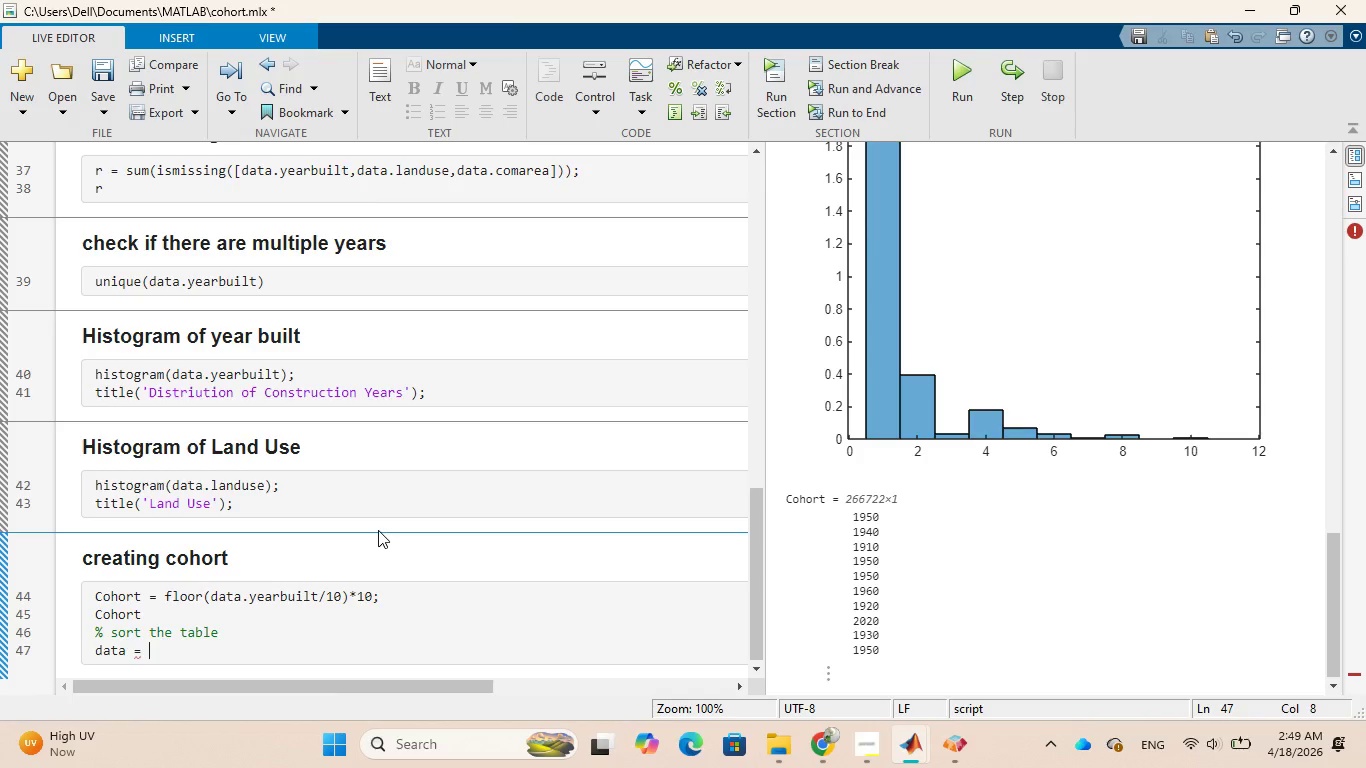 
type(sortroe)
key(Backspace)
type(ws()
 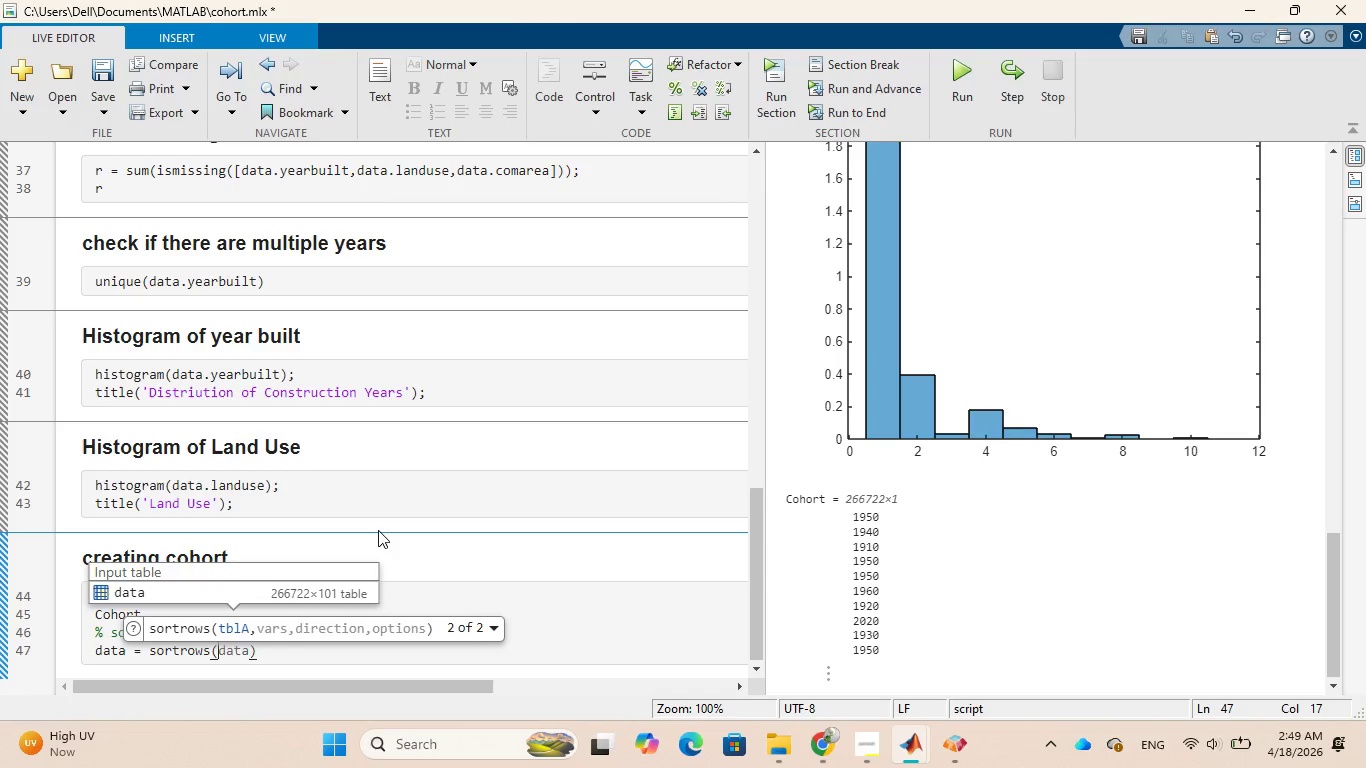 
key(Tab)
 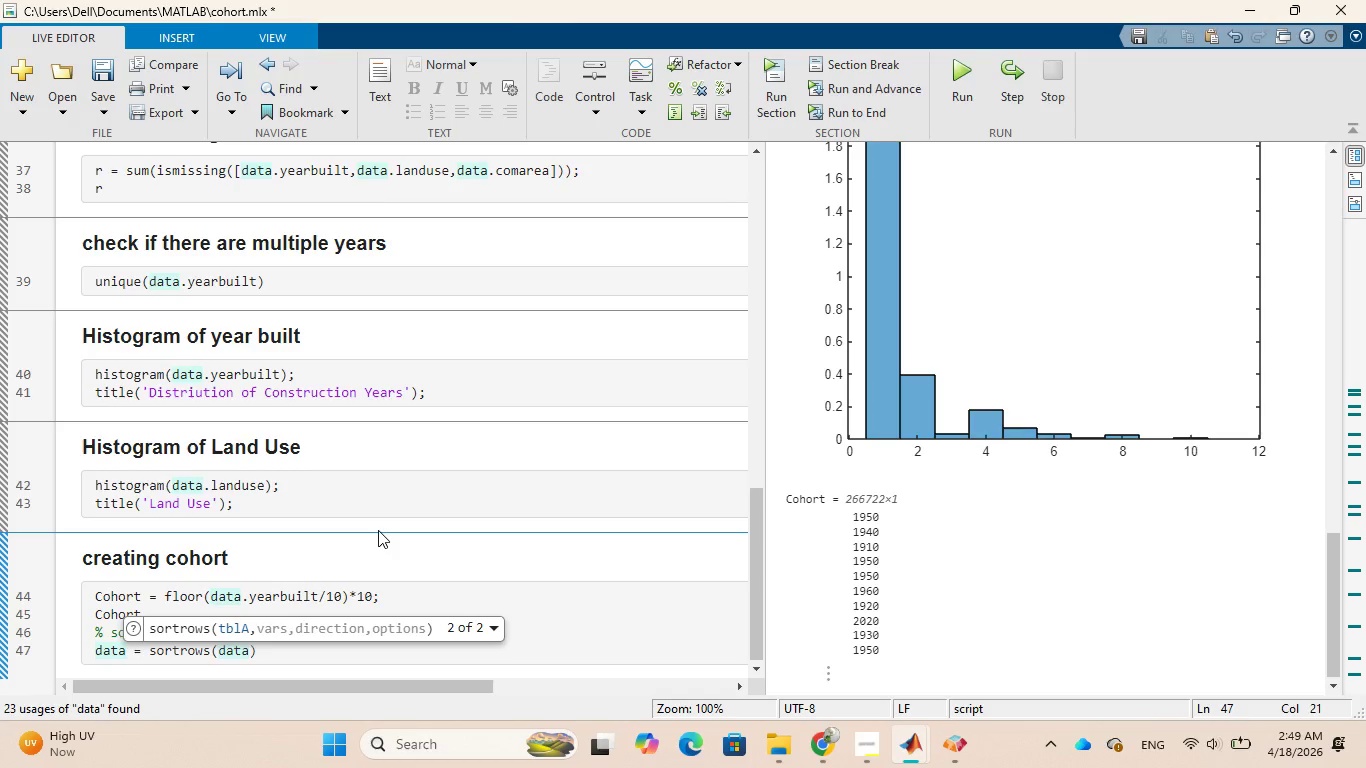 
key(Comma)
 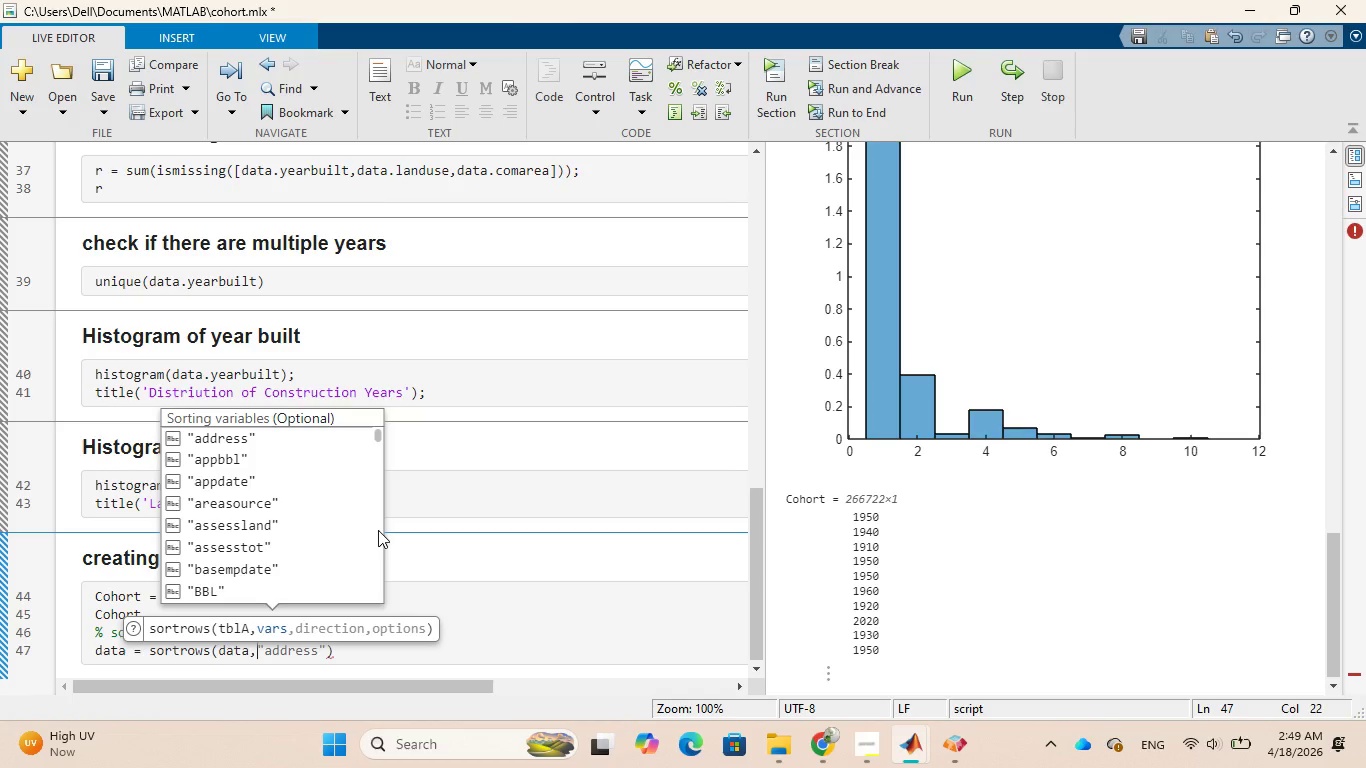 
type( Cohort)
 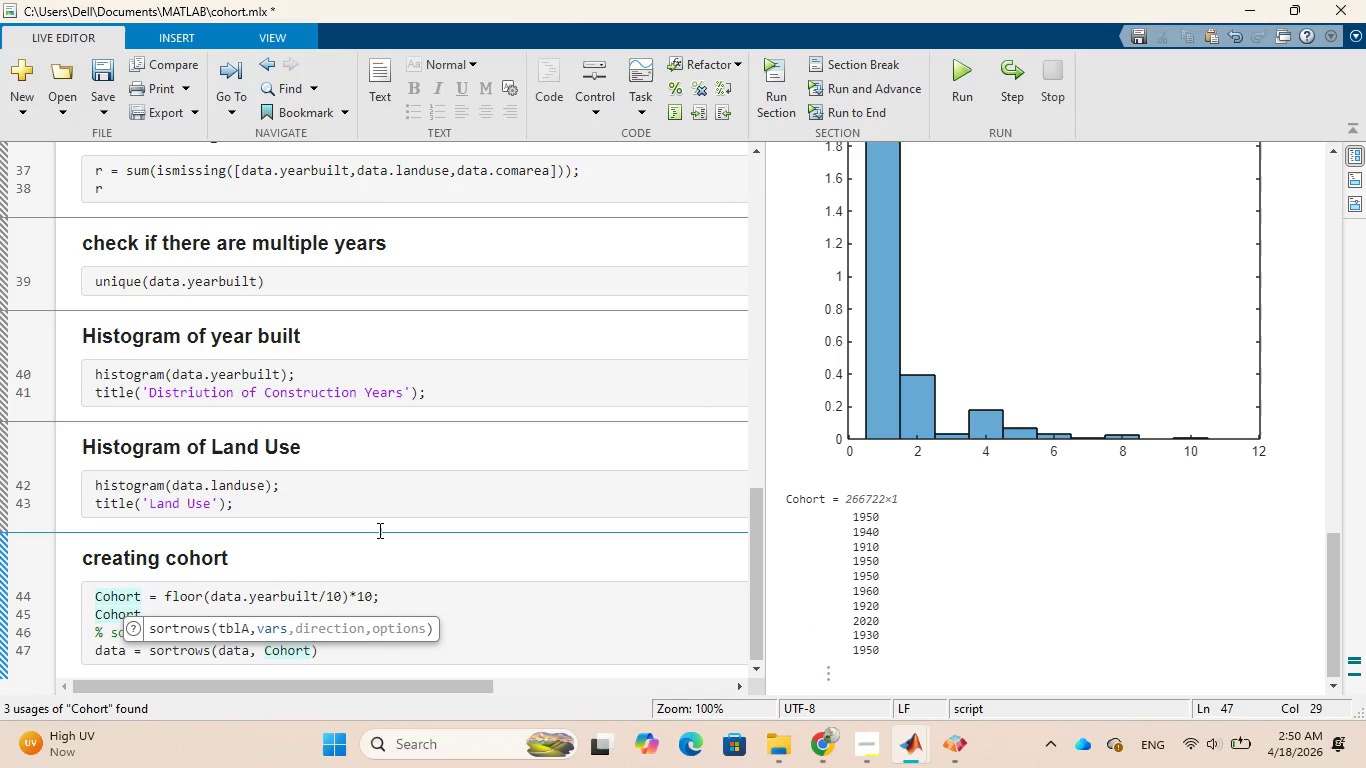 
key(ArrowLeft)
 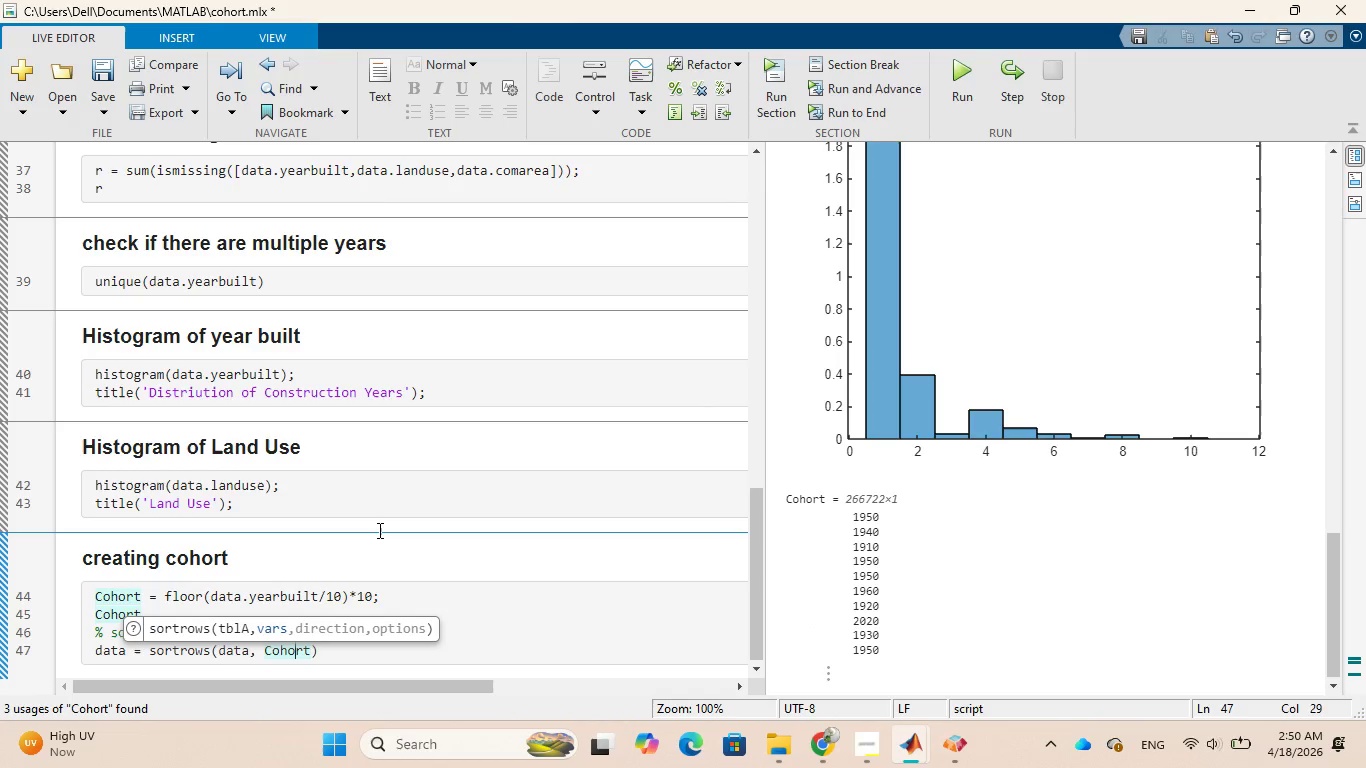 
key(ArrowLeft)
 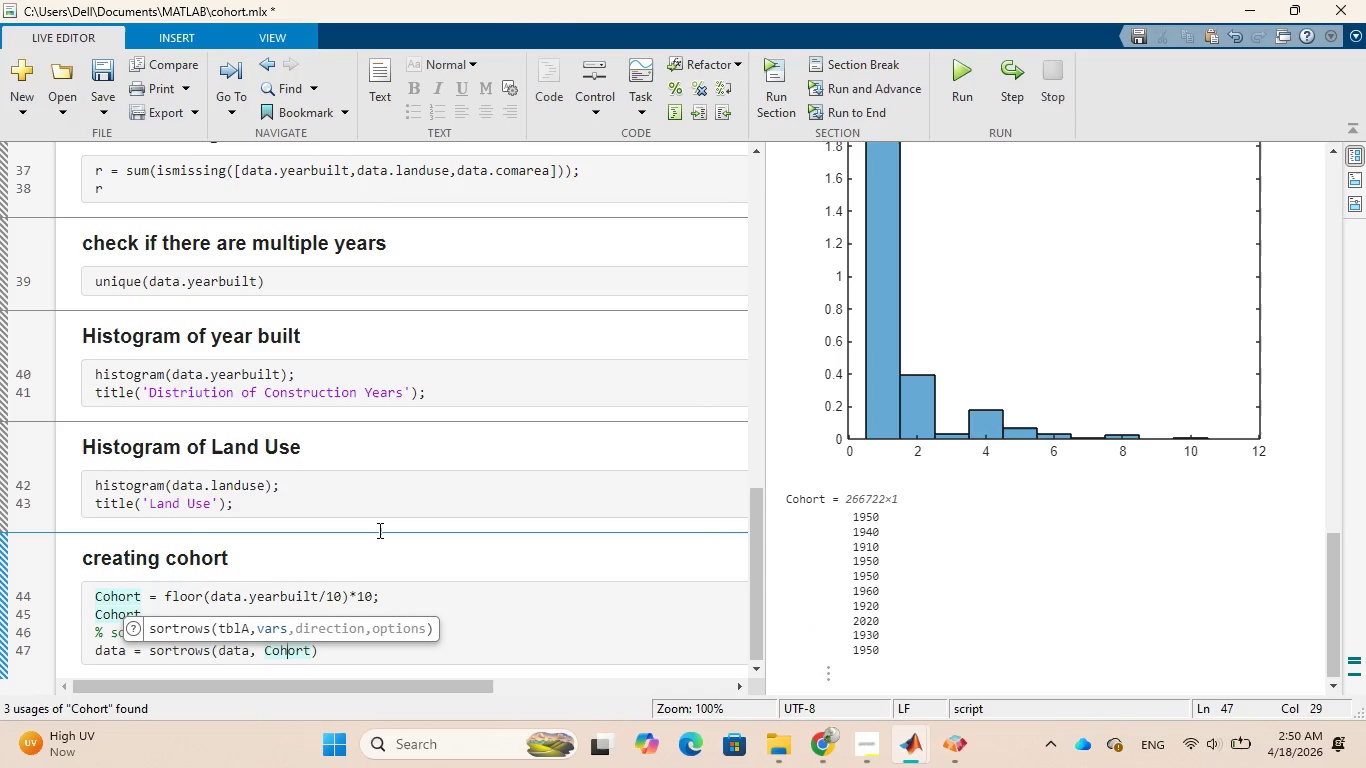 
key(ArrowLeft)
 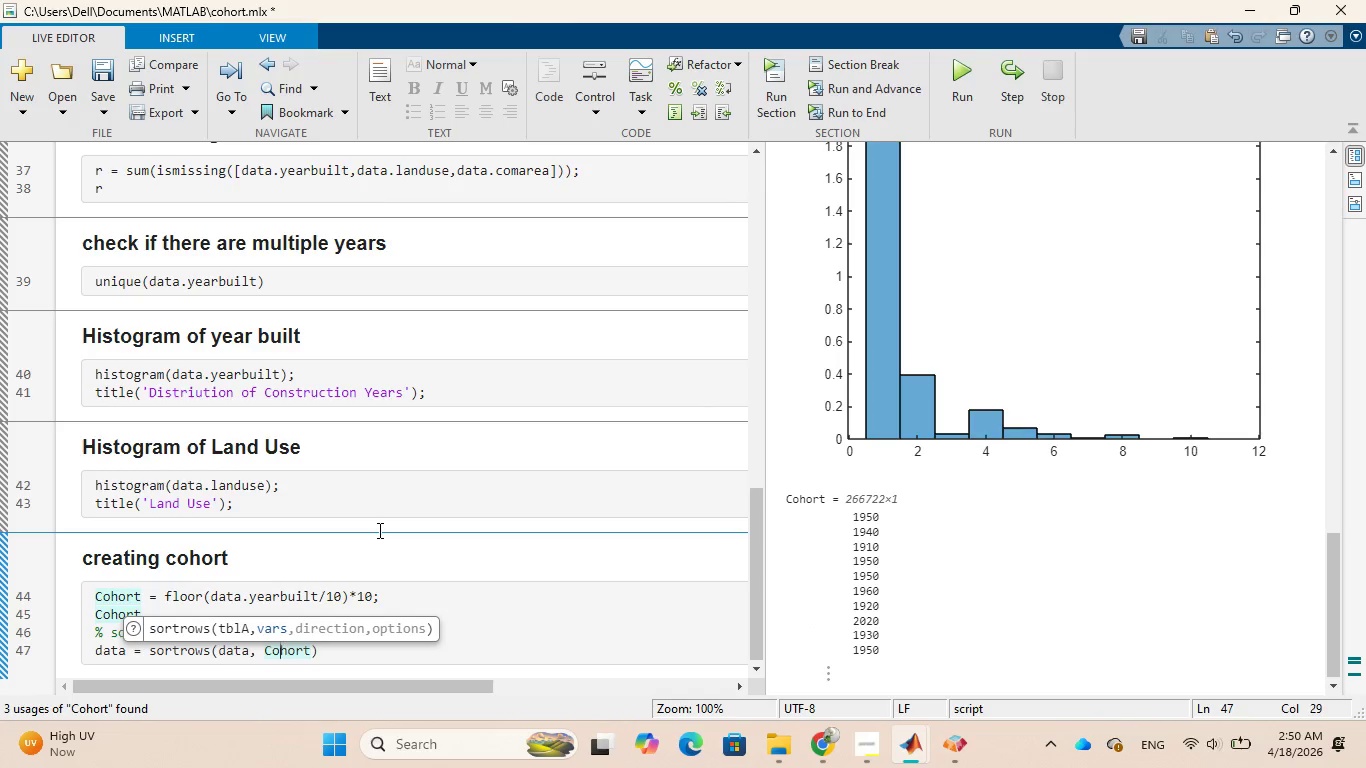 
key(ArrowLeft)
 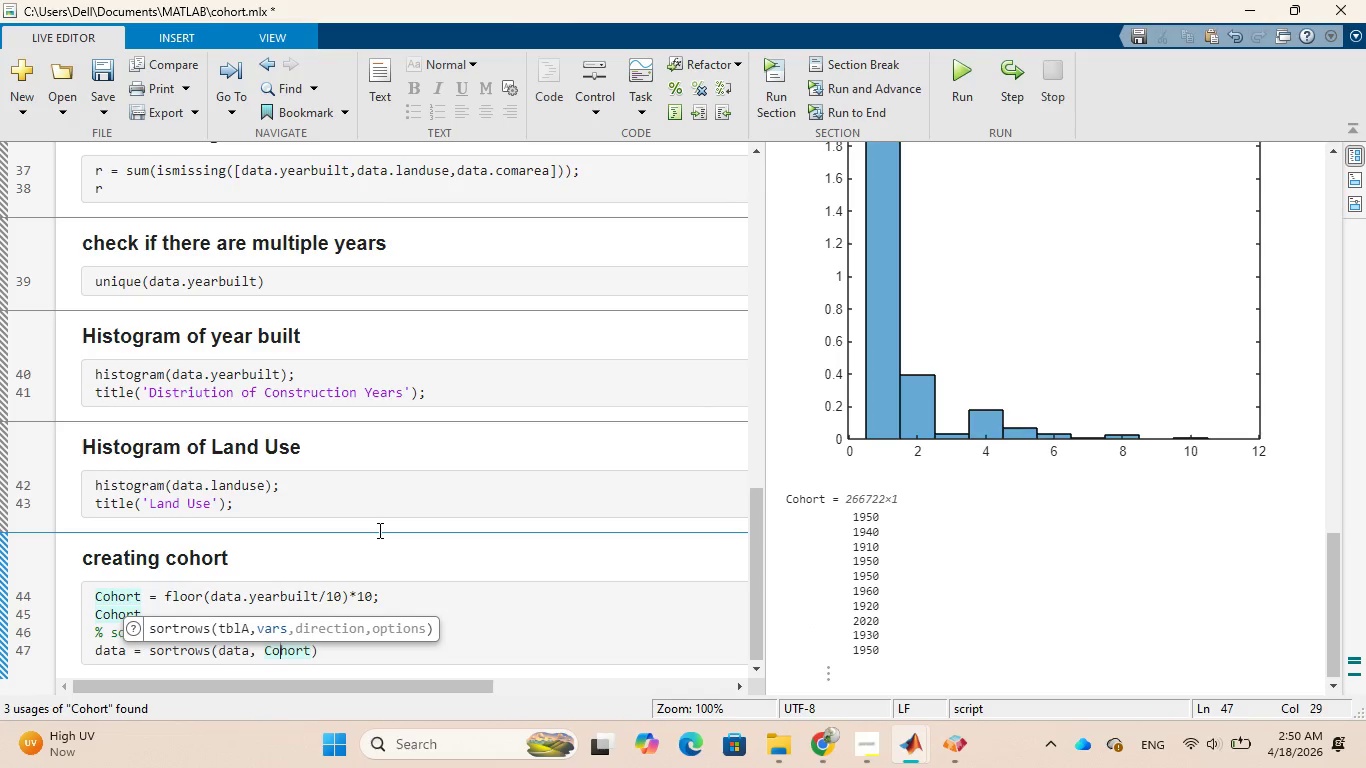 
key(ArrowLeft)
 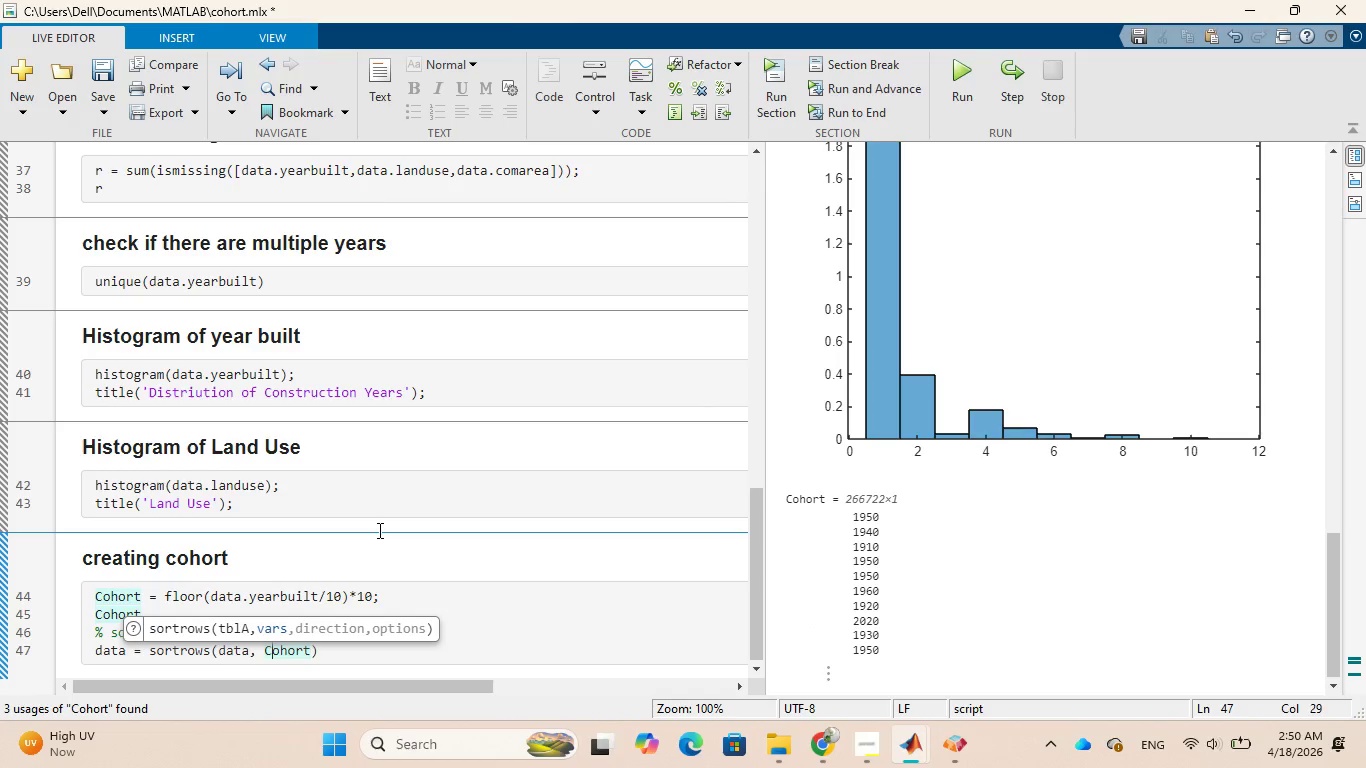 
key(ArrowLeft)
 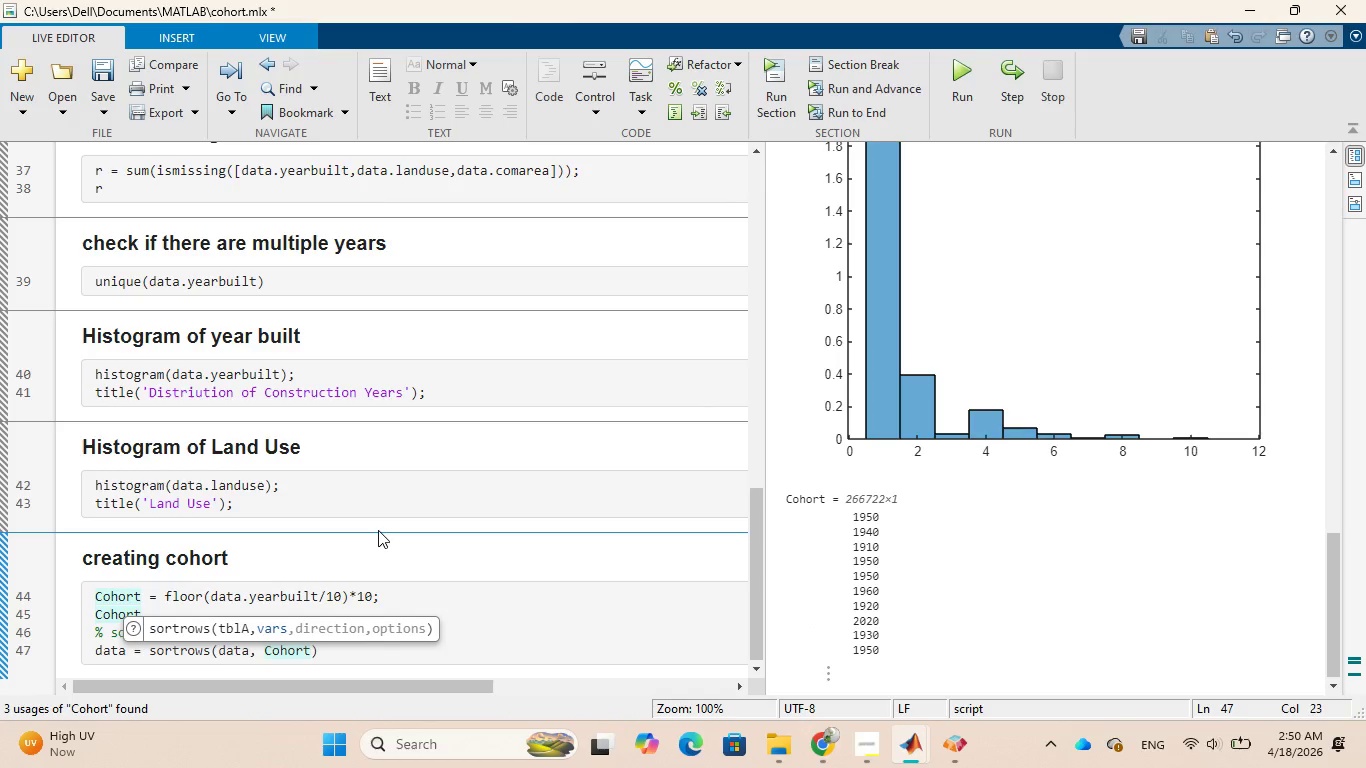 
key(Quote)
 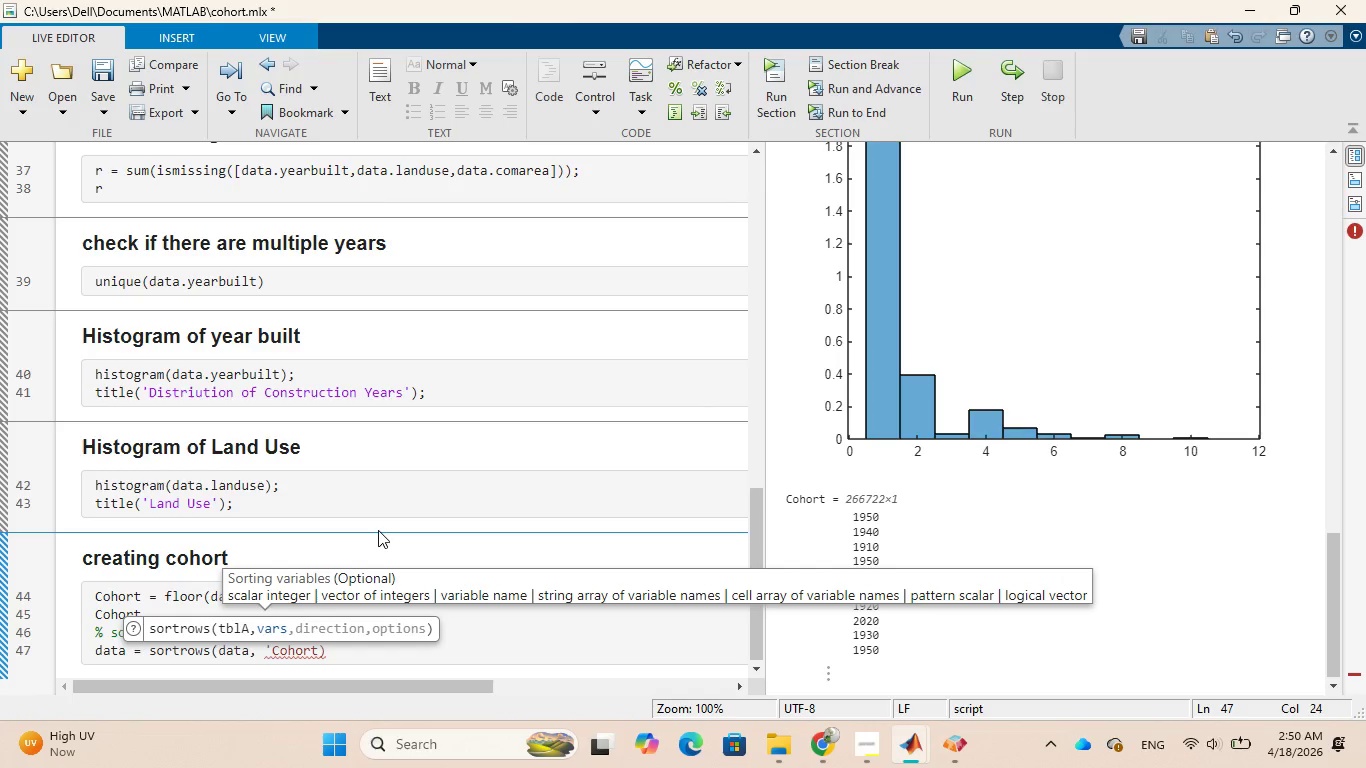 
key(ArrowRight)
 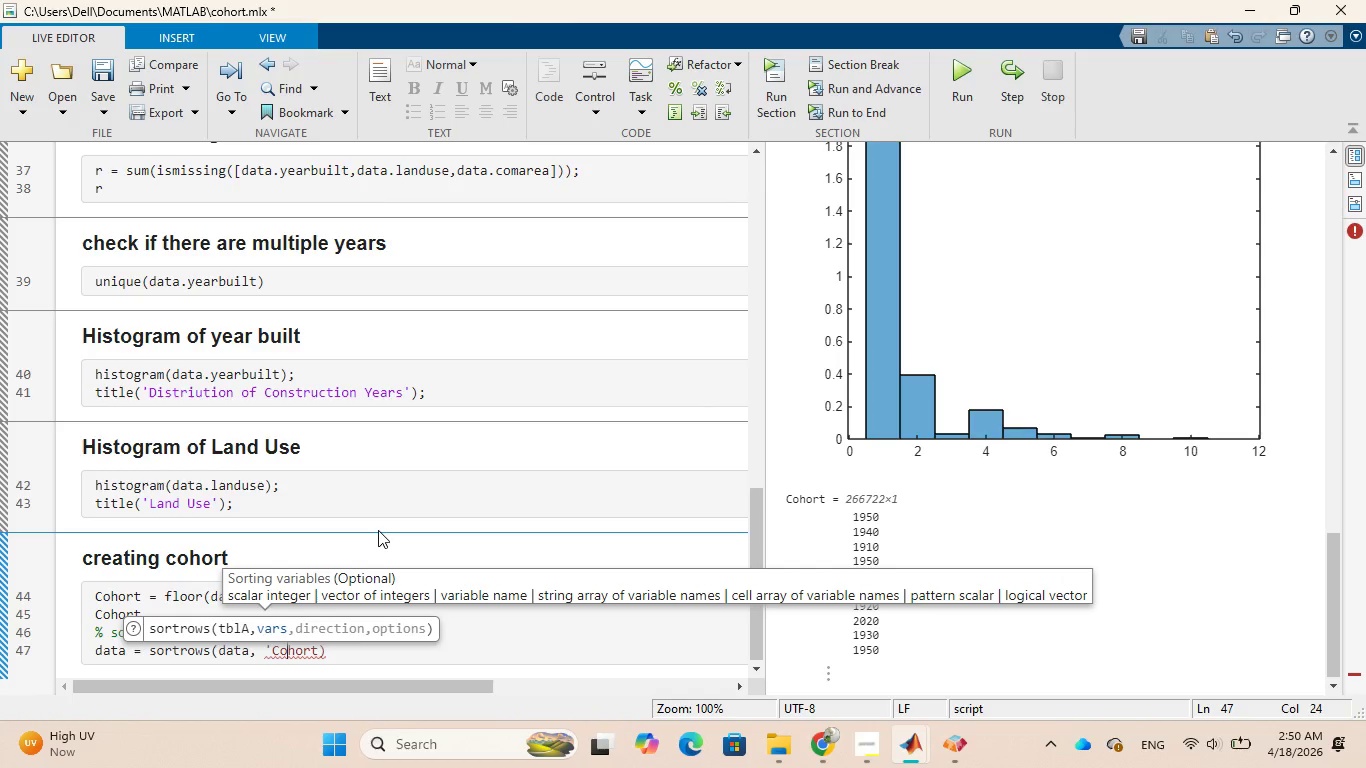 
key(ArrowRight)
 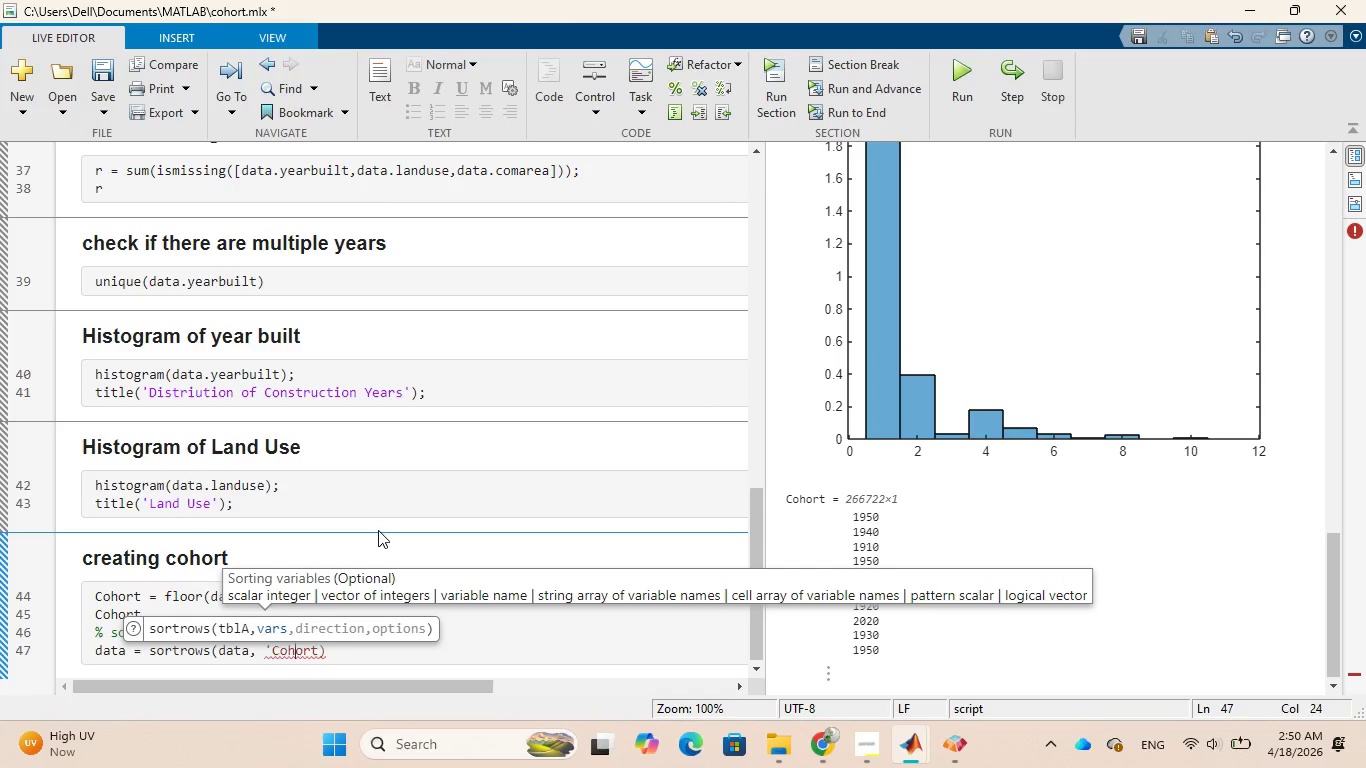 
key(ArrowRight)
 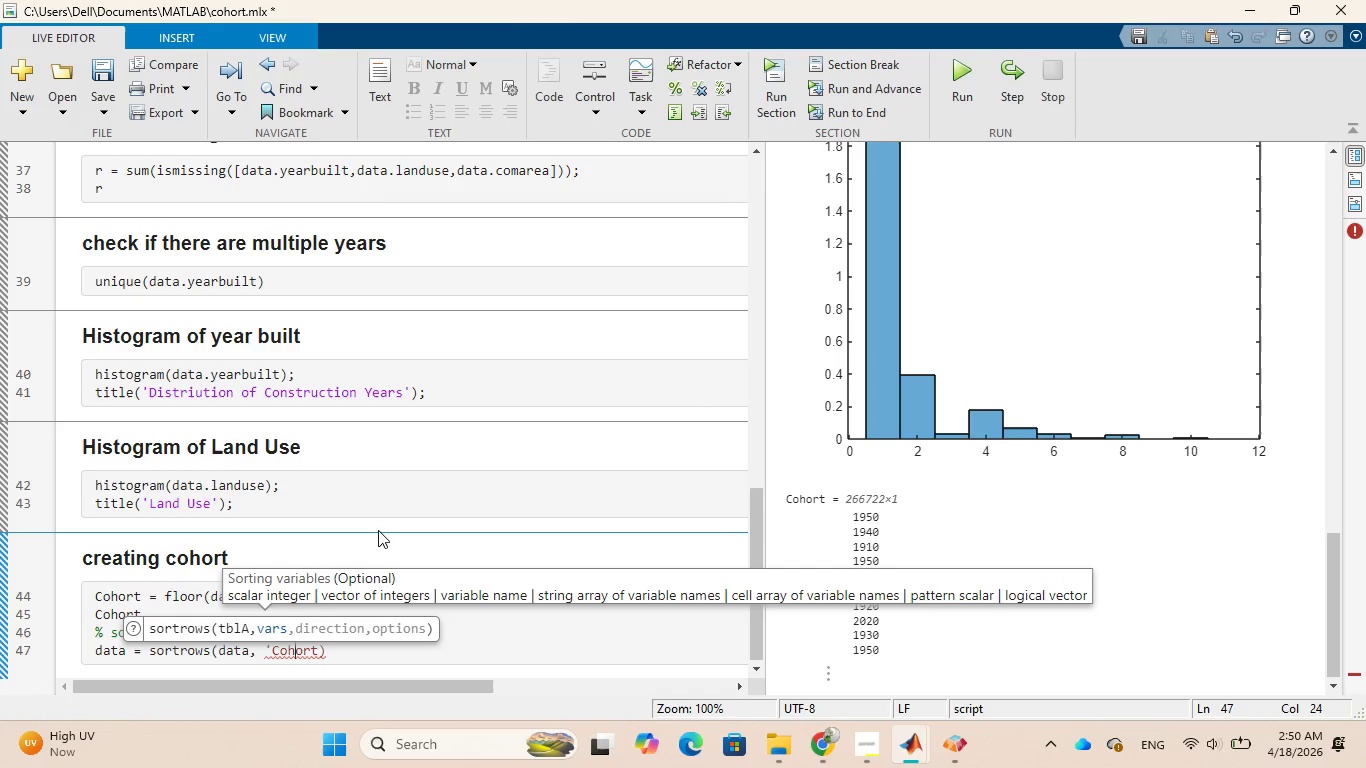 
key(ArrowRight)
 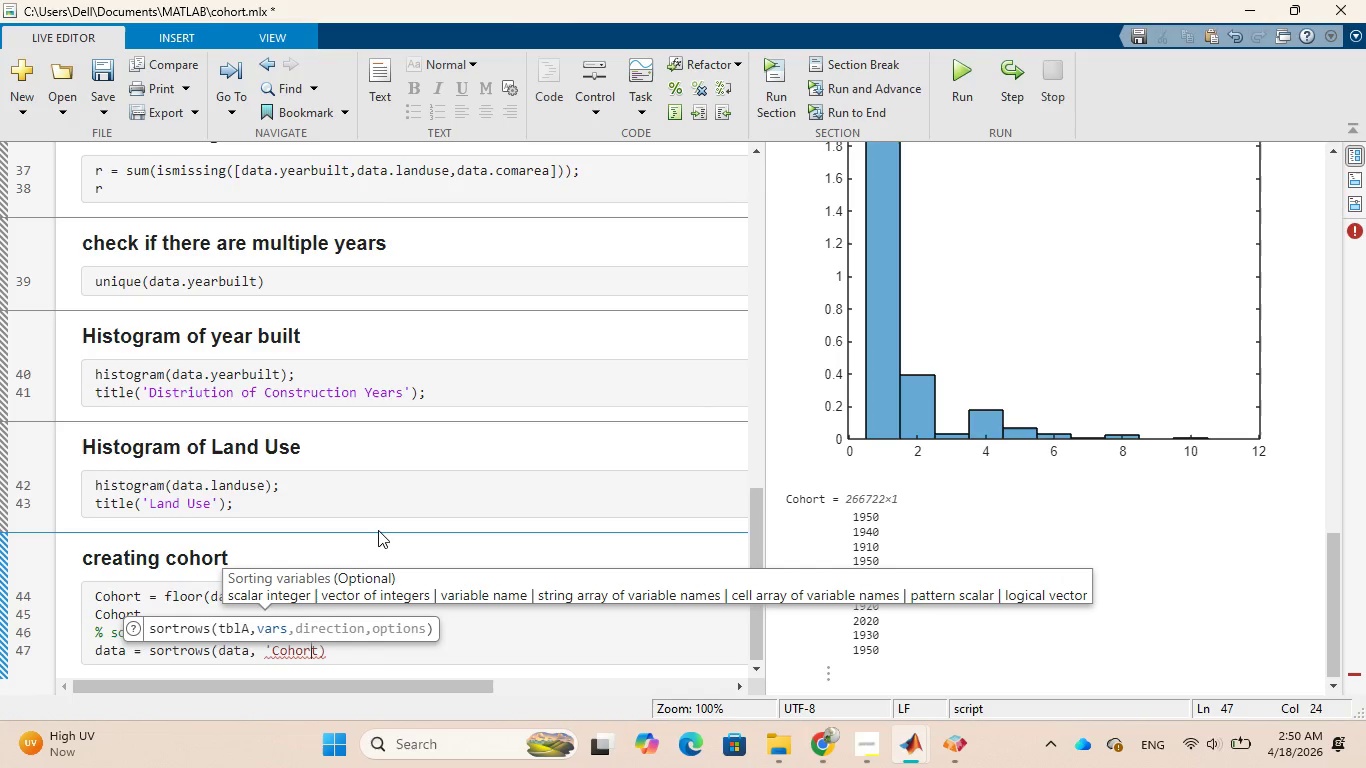 
key(ArrowRight)
 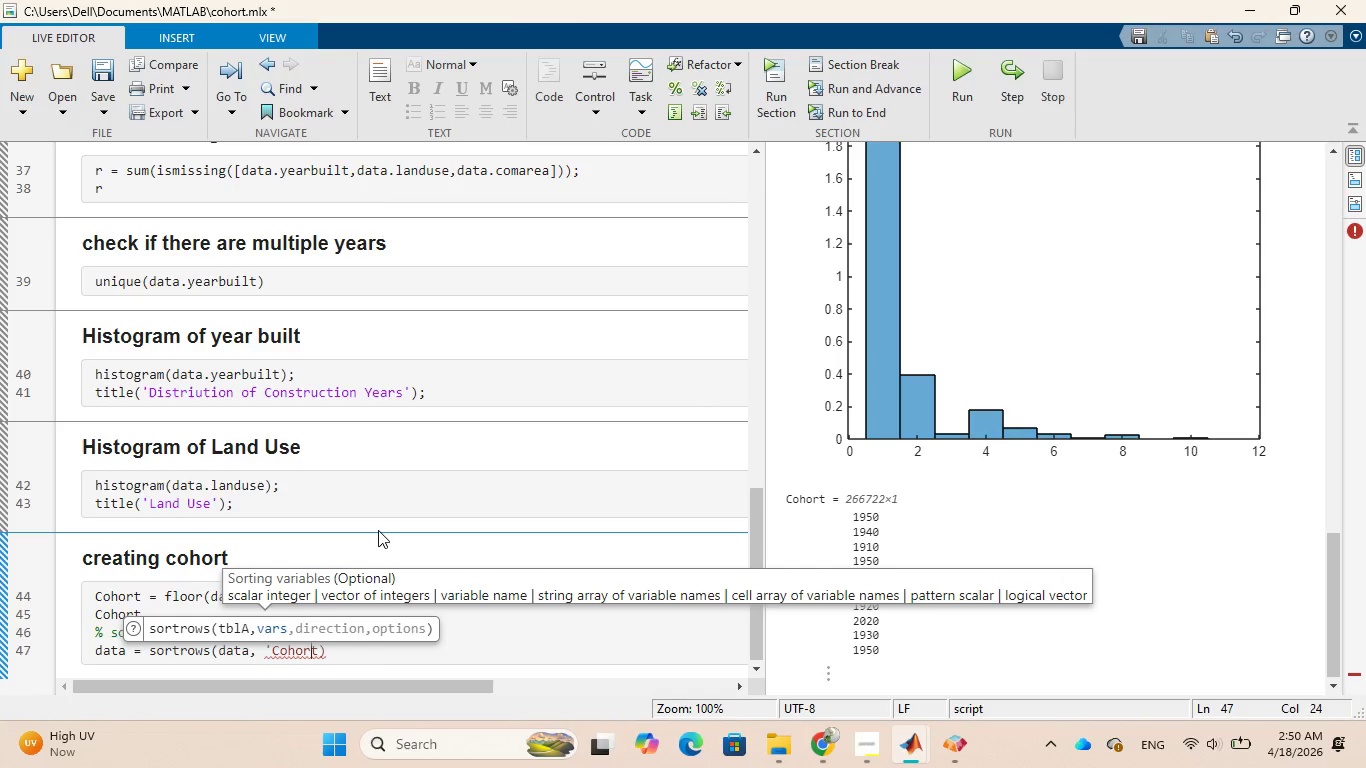 
key(ArrowRight)
 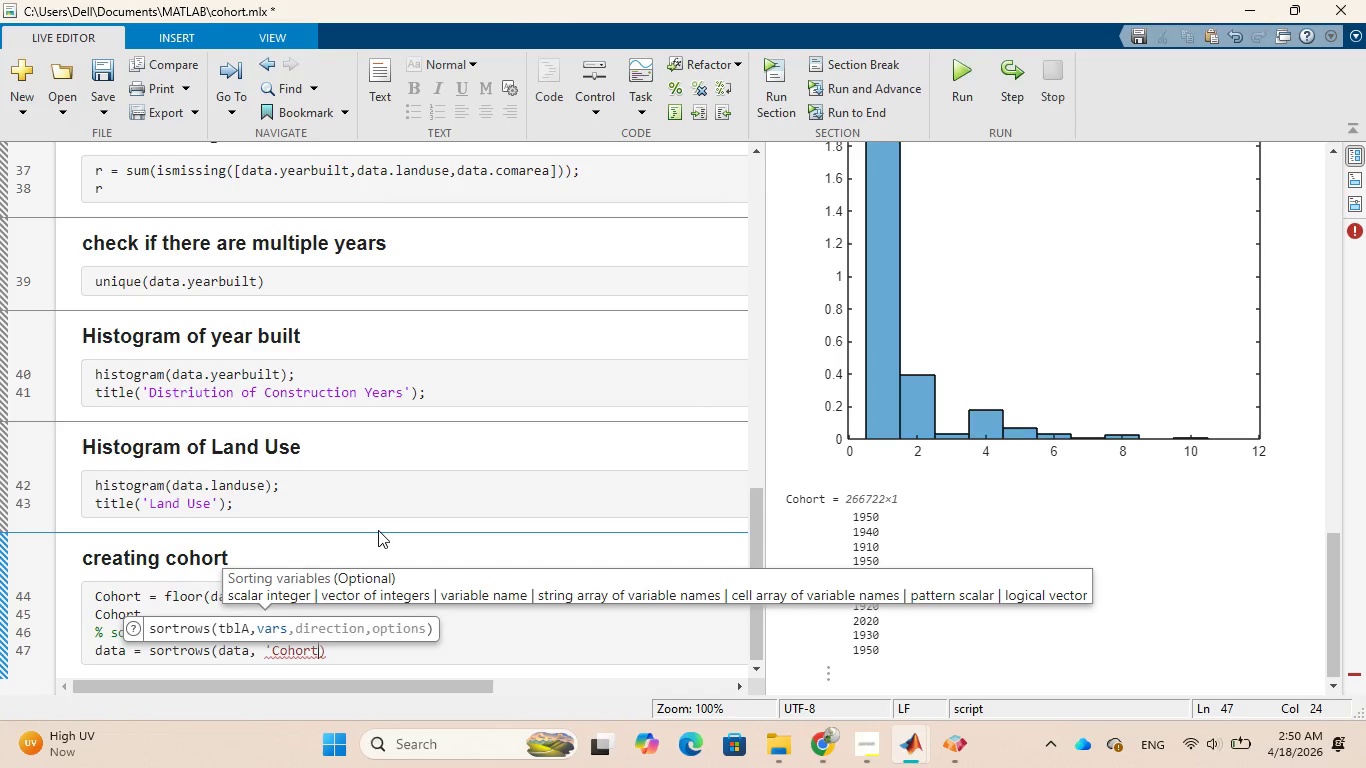 
key(ArrowRight)
 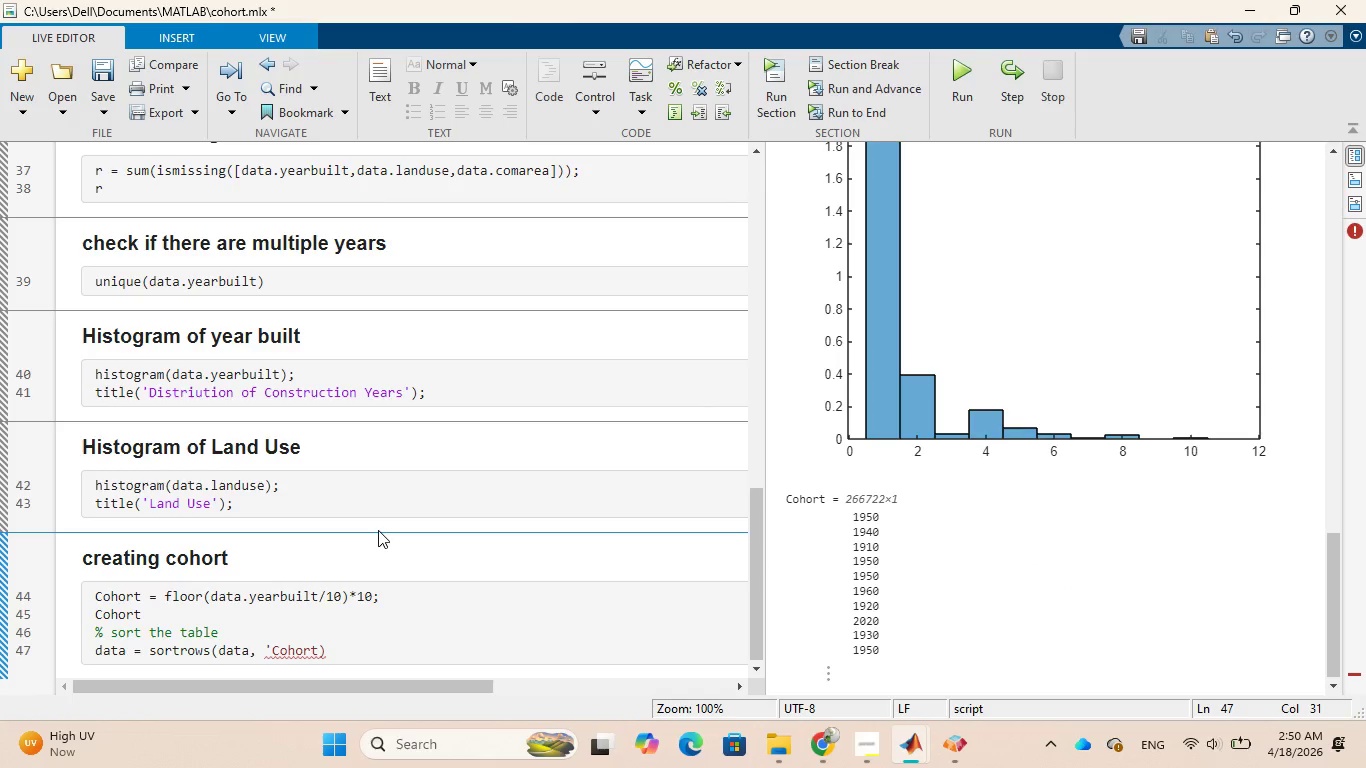 
key(ArrowLeft)
 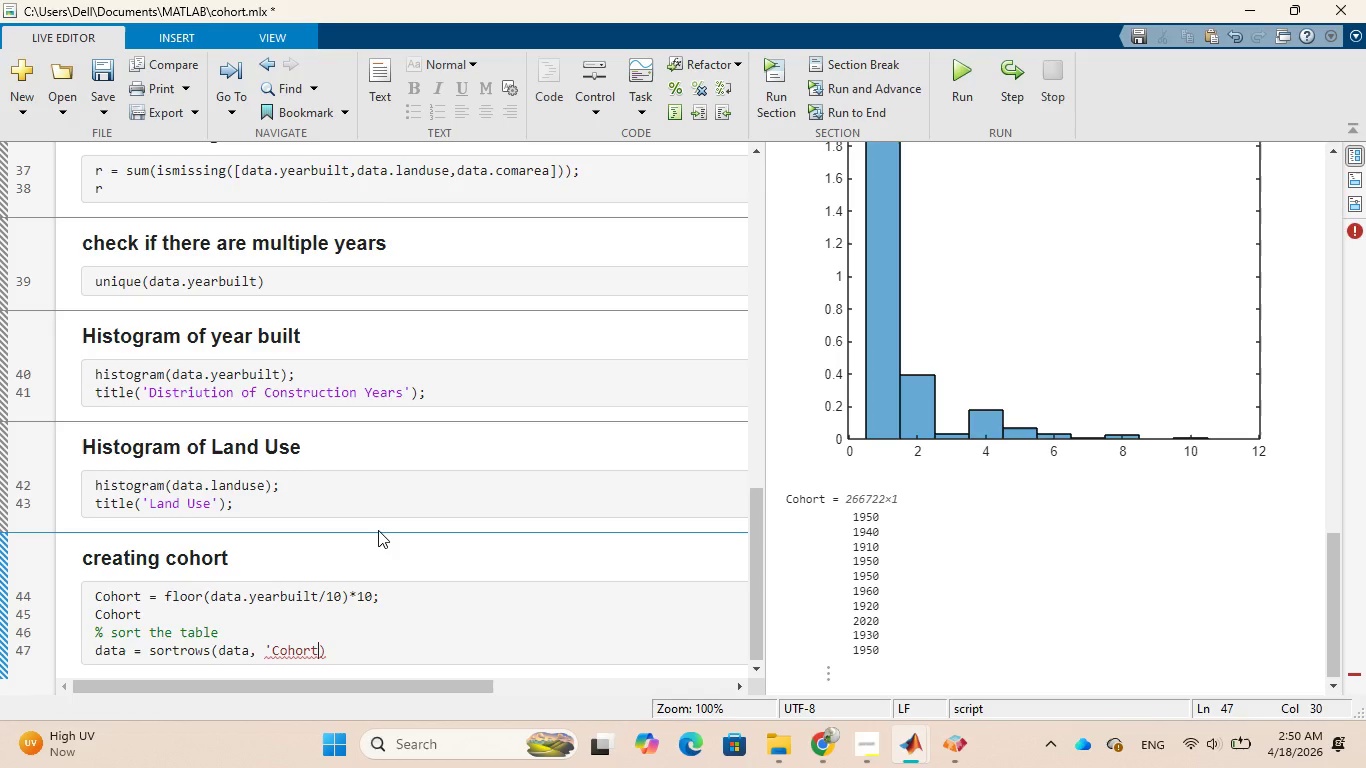 
key(Quote)
 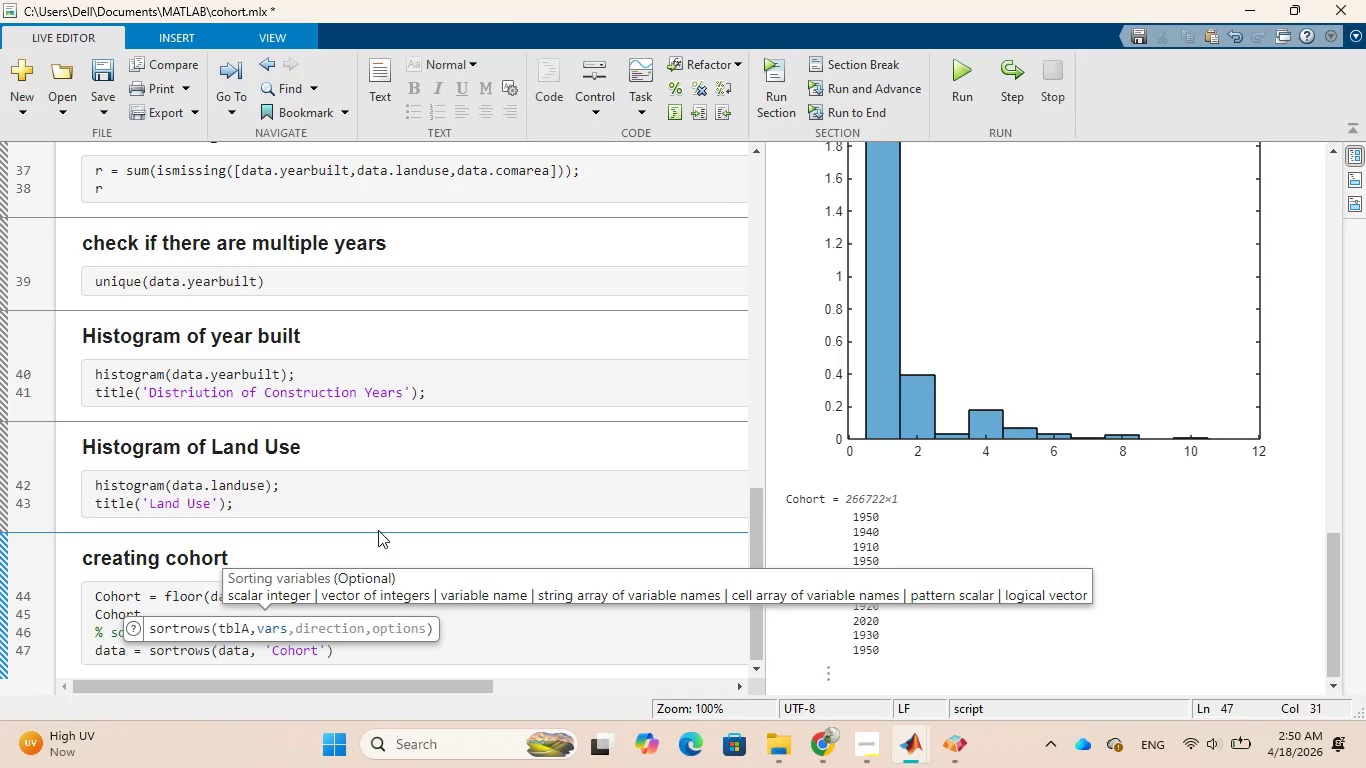 
key(ArrowRight)
 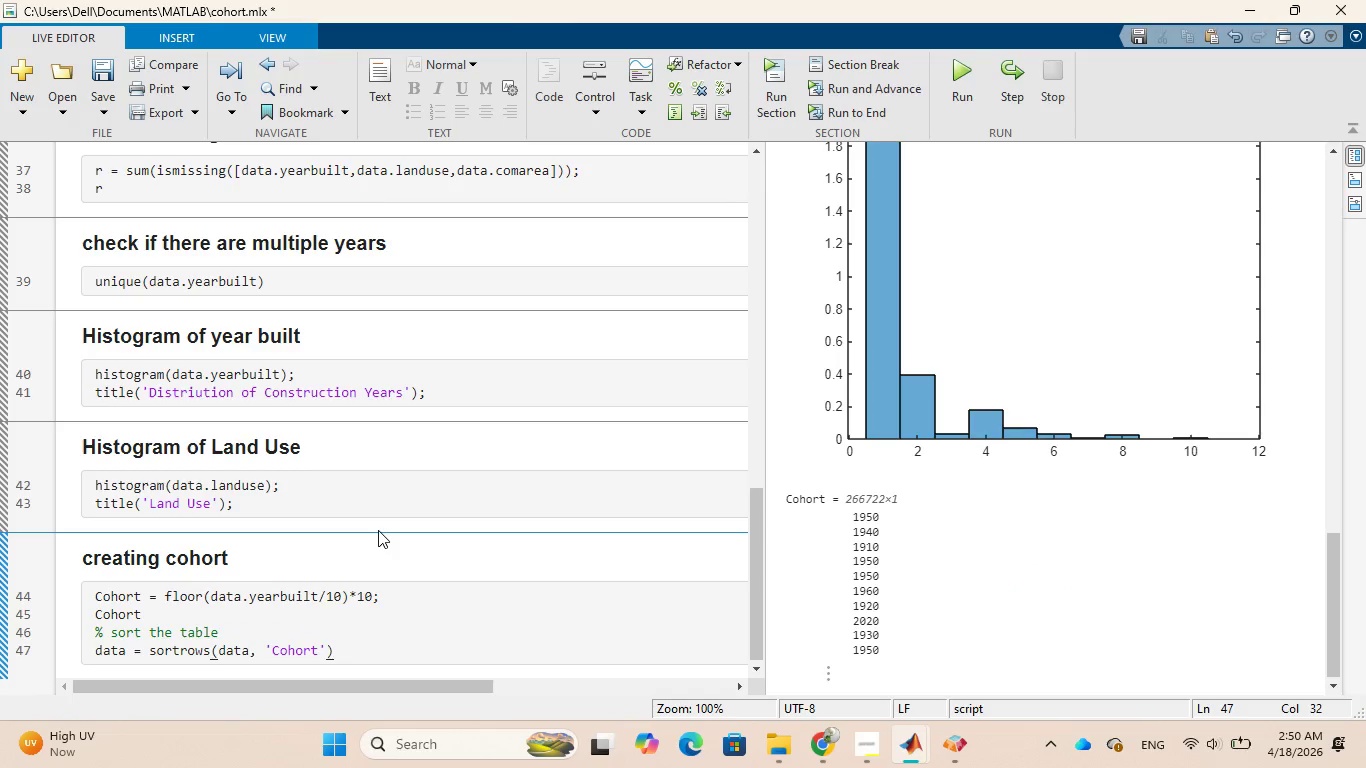 
key(Enter)
 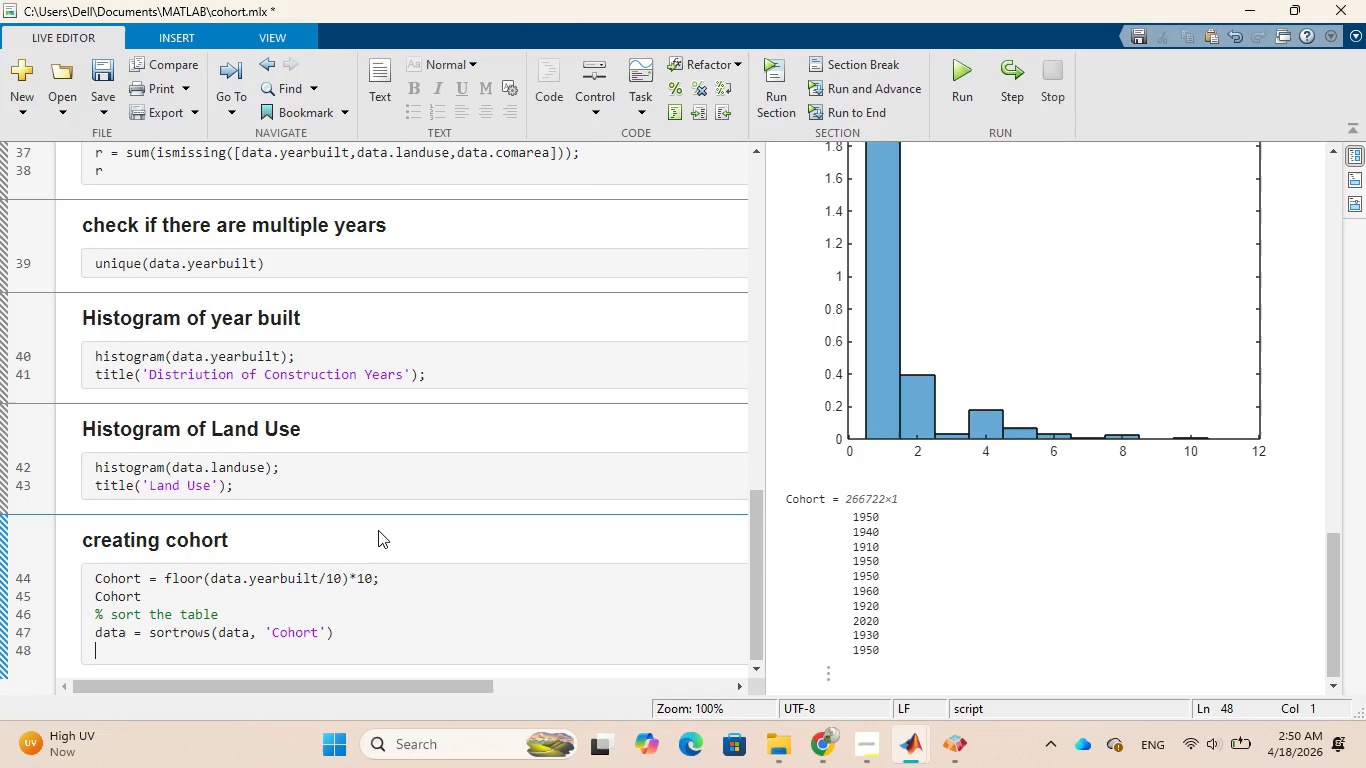 
key(Backspace)
 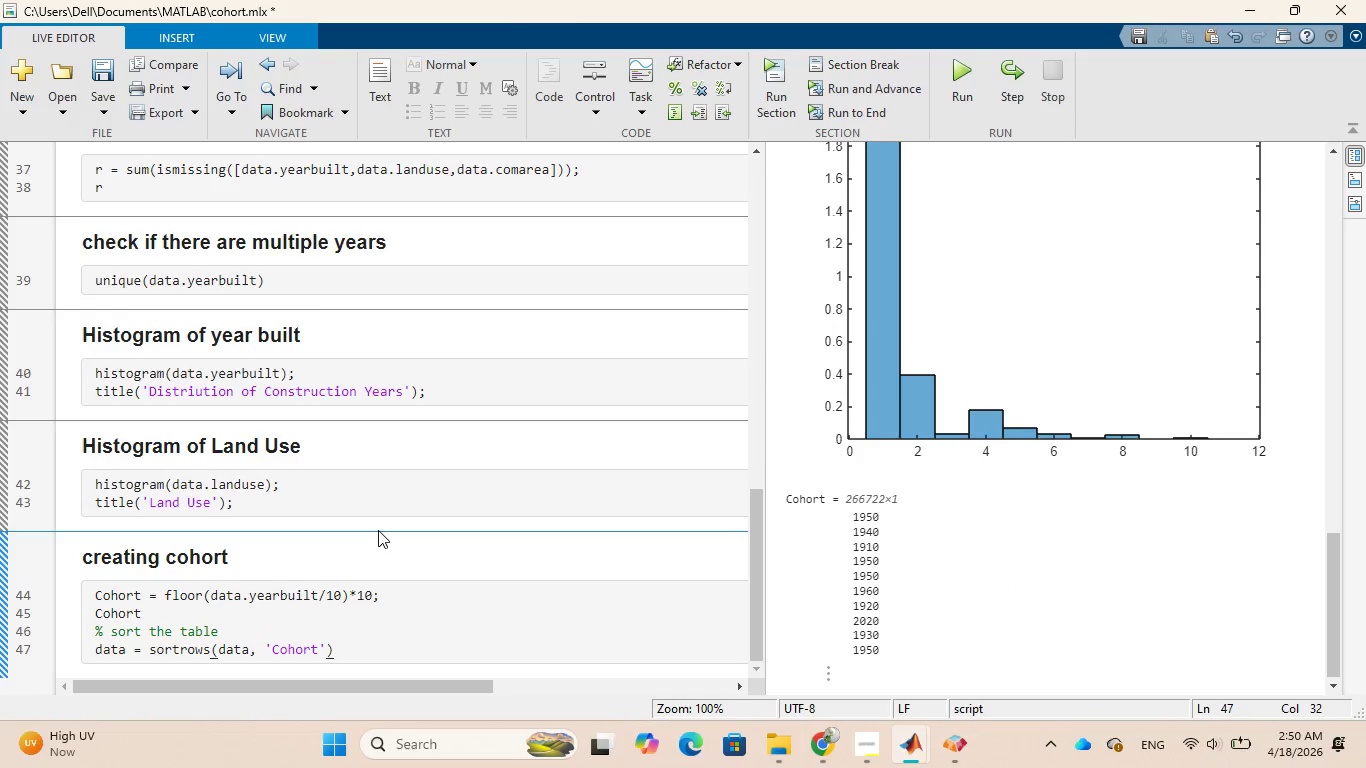 
key(Semicolon)
 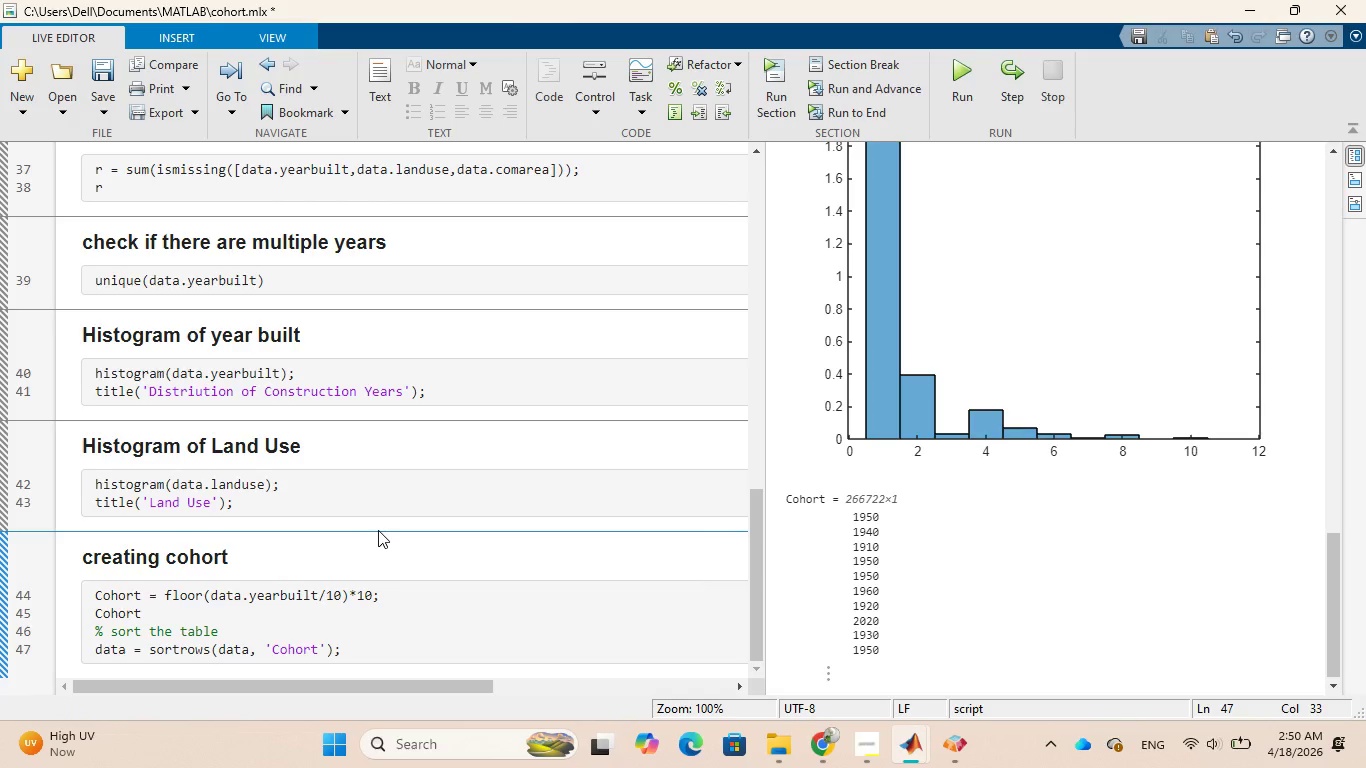 
wait(13.48)
 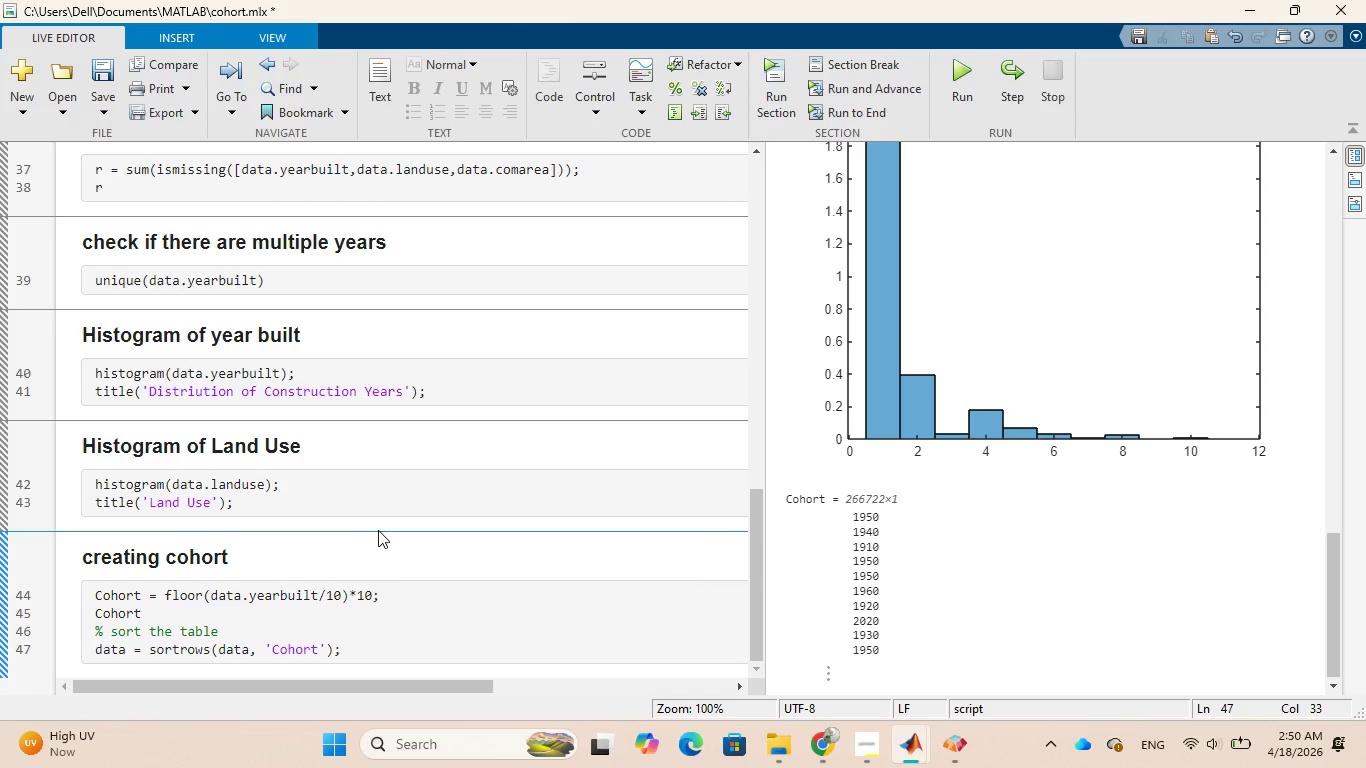 
left_click([414, 630])
 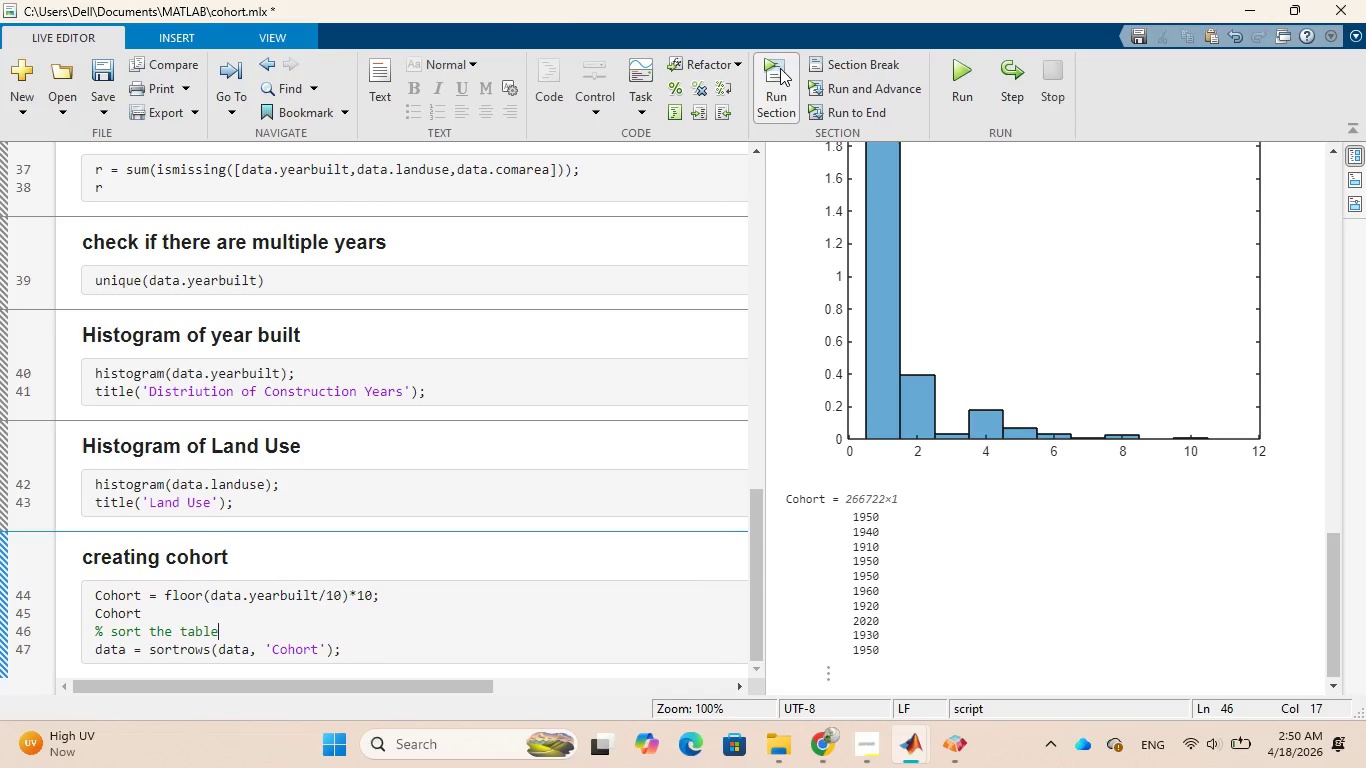 
left_click([776, 68])
 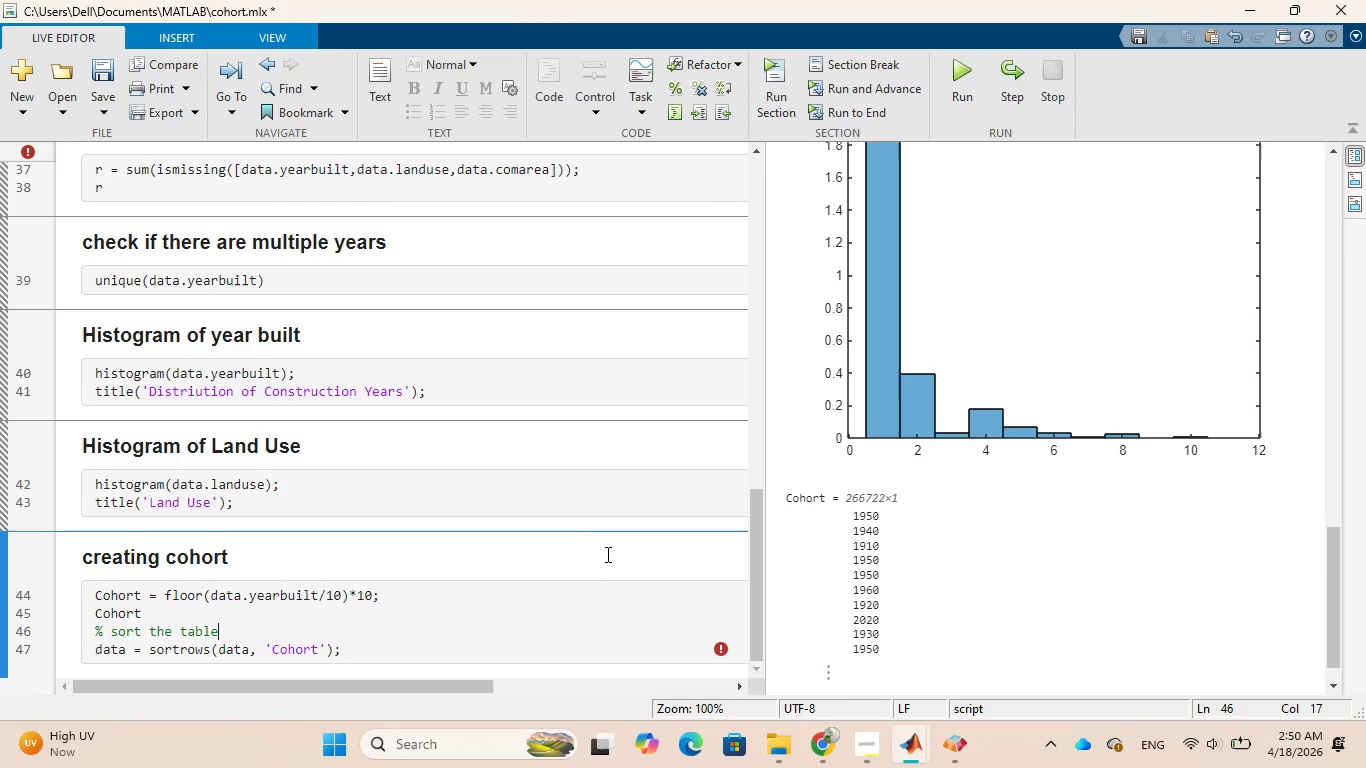 
scroll: coordinate [643, 608], scroll_direction: down, amount: 2.0
 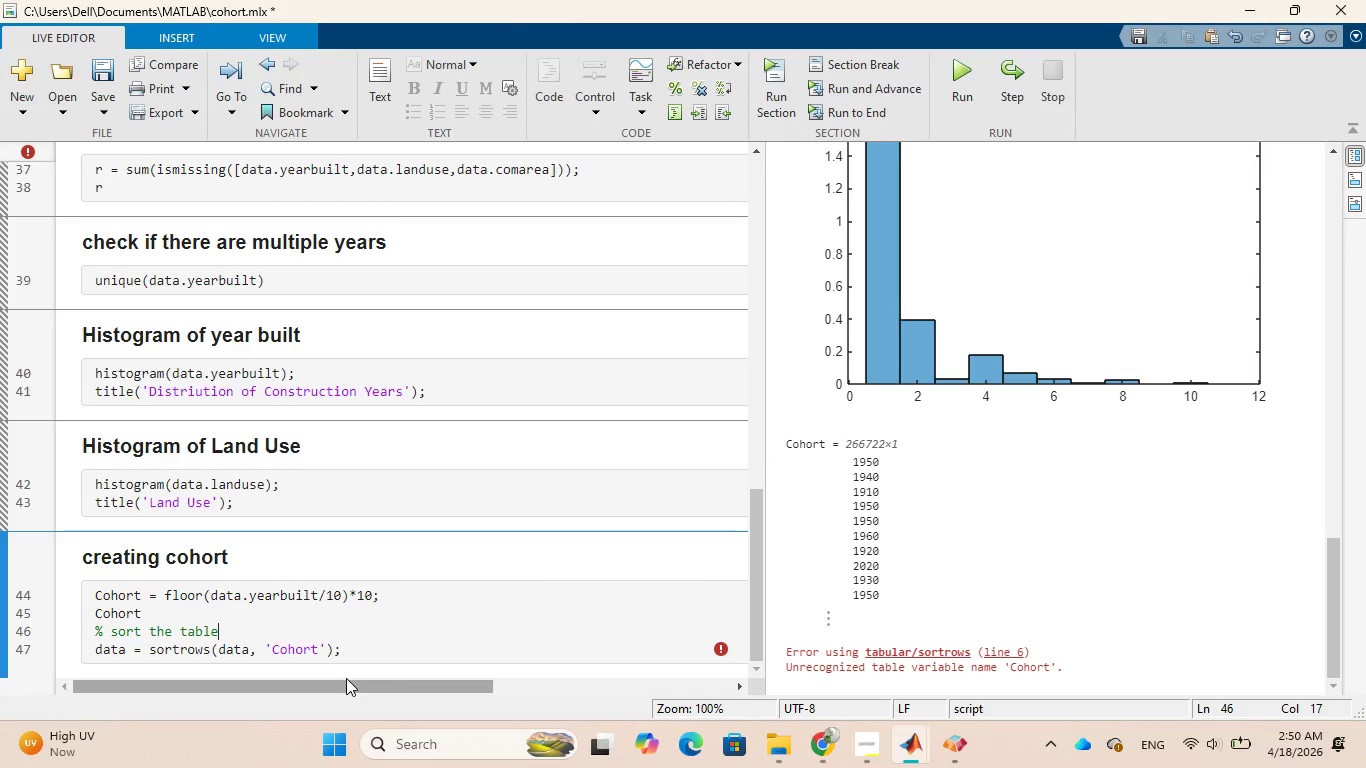 
wait(17.92)
 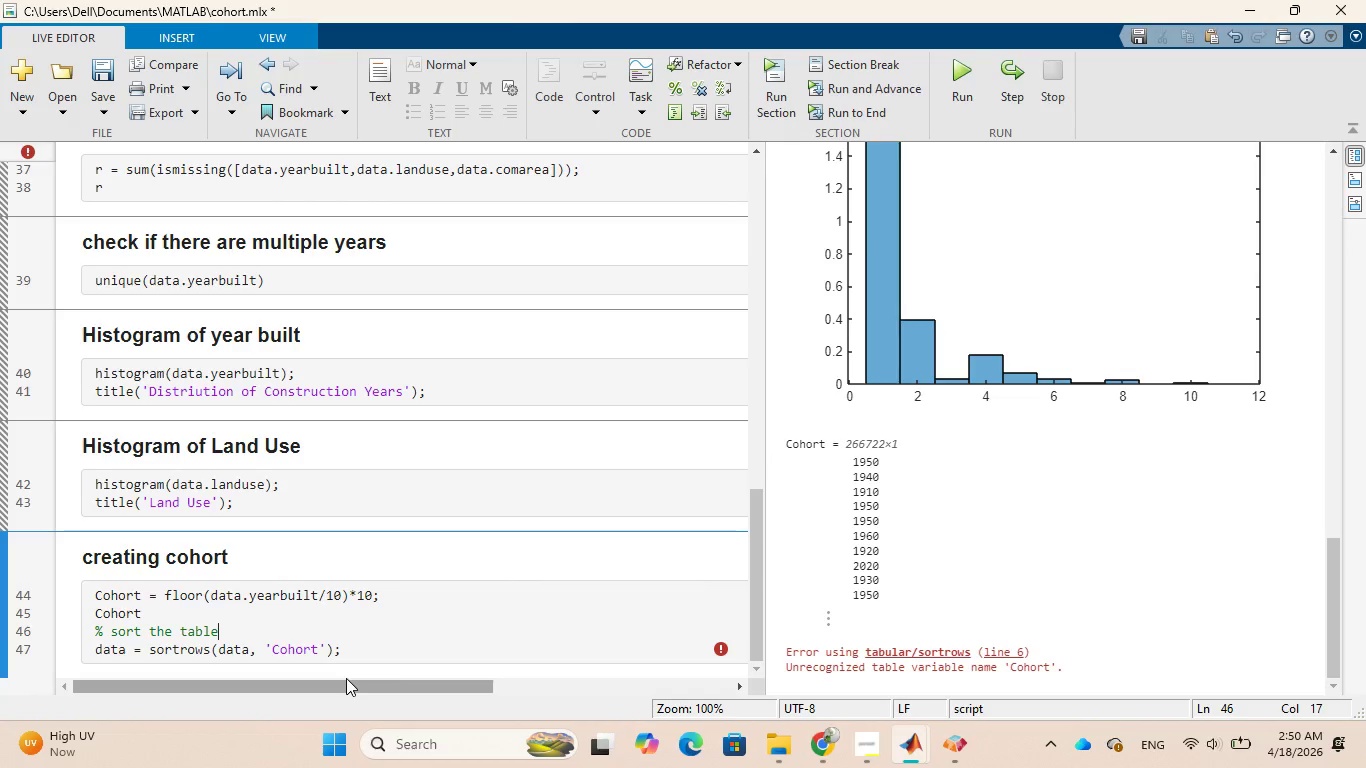 
left_click([318, 649])
 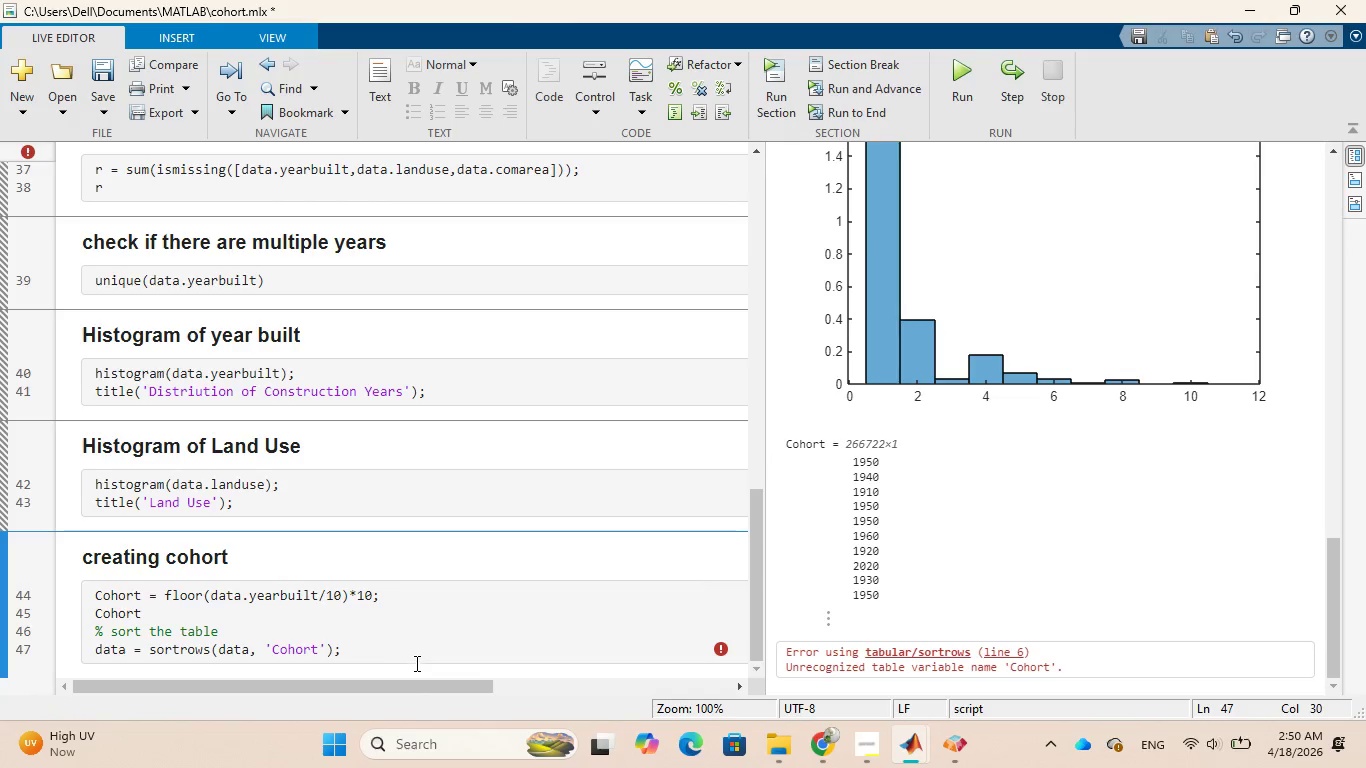 
key(Backspace)
key(Backspace)
key(Backspace)
key(Backspace)
key(Backspace)
key(Backspace)
type(yearbuilt)
 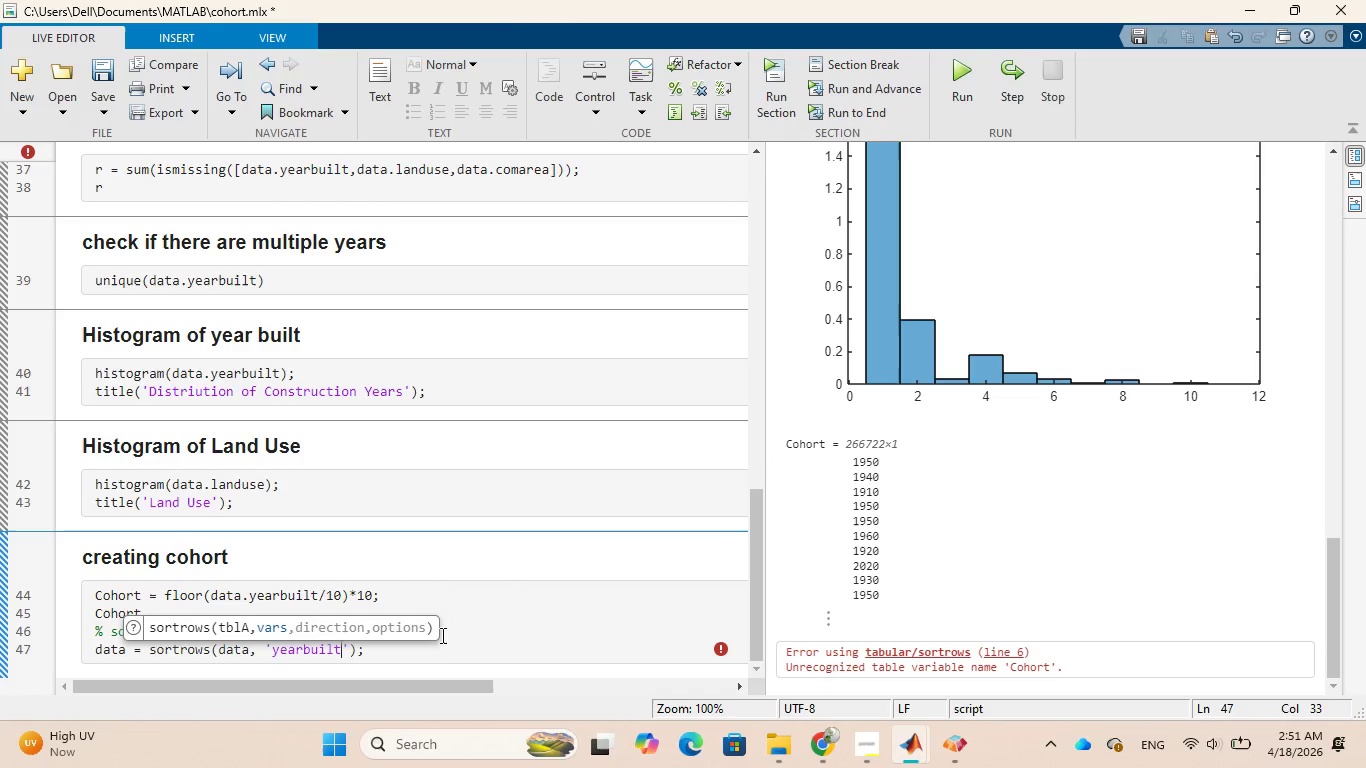 
left_click([429, 654])
 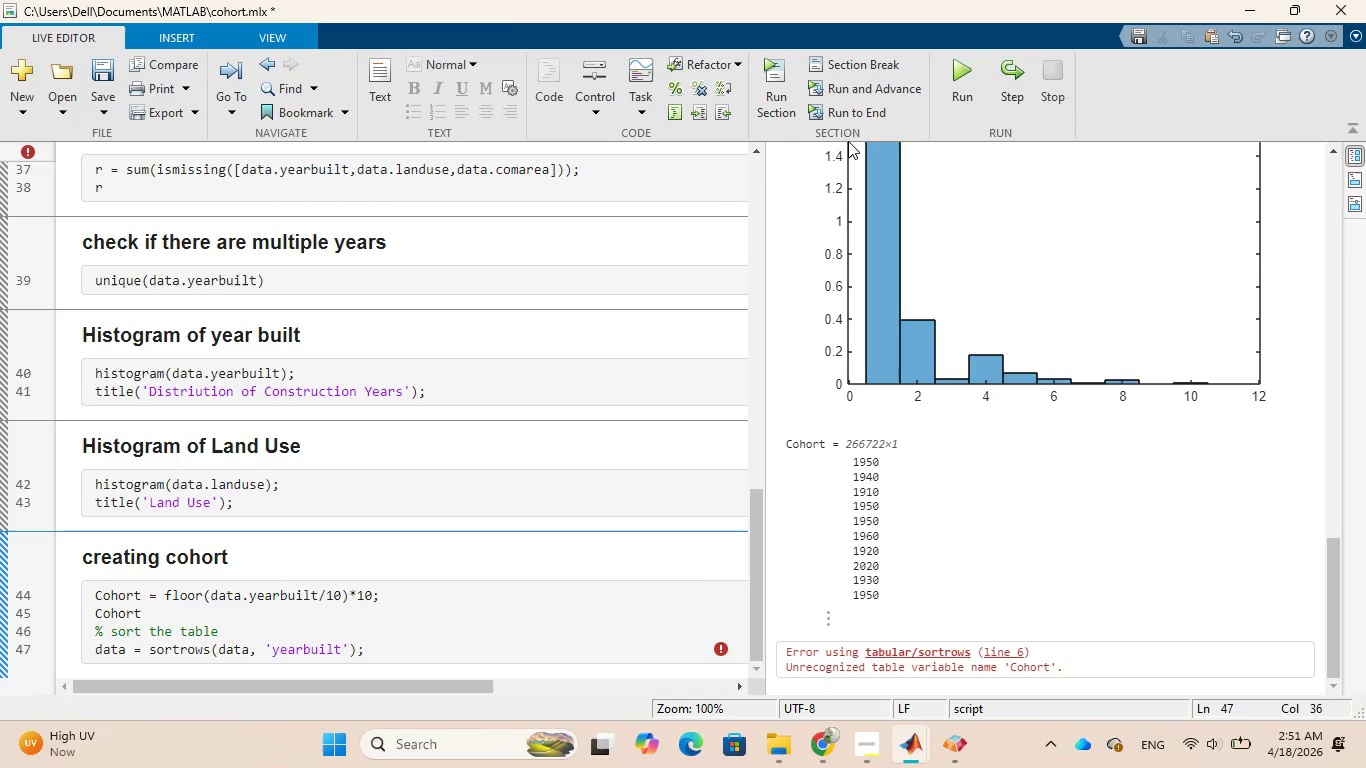 
left_click([772, 76])
 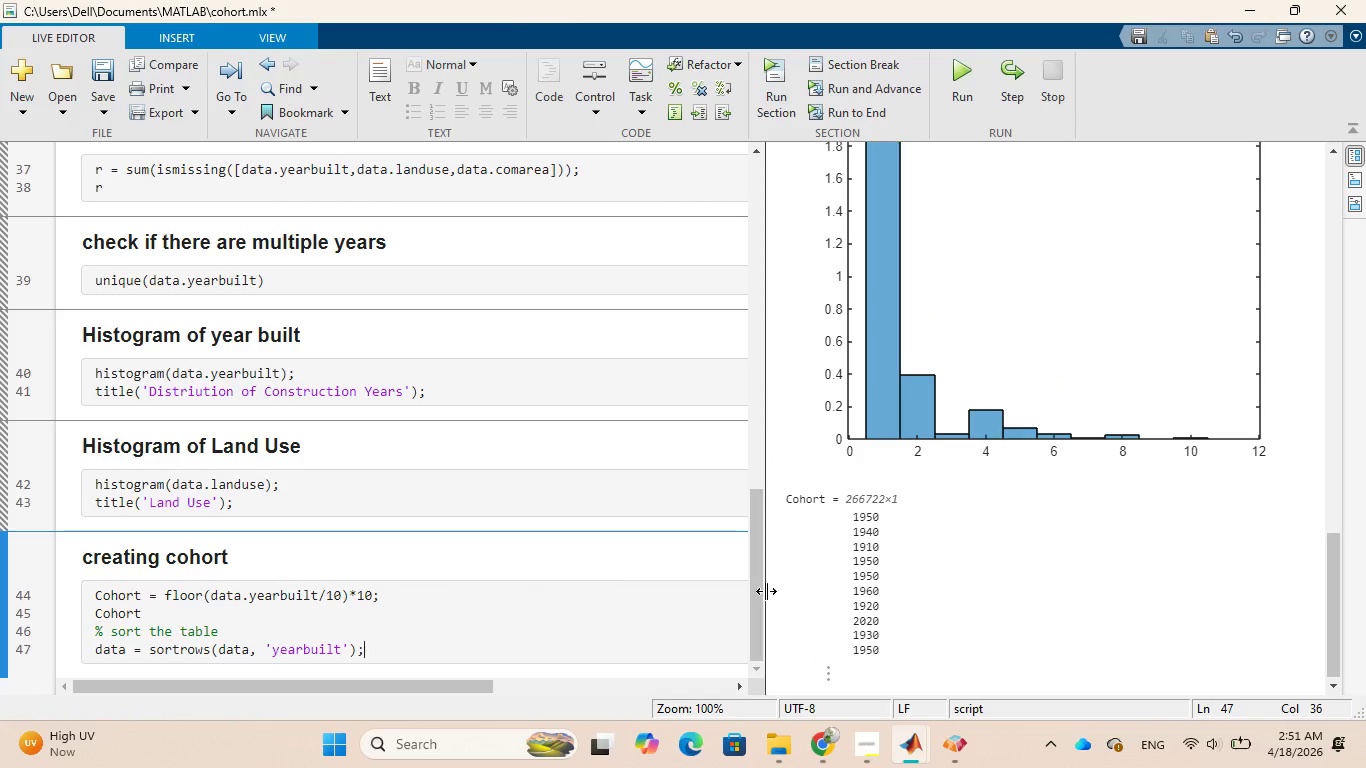 
wait(5.69)
 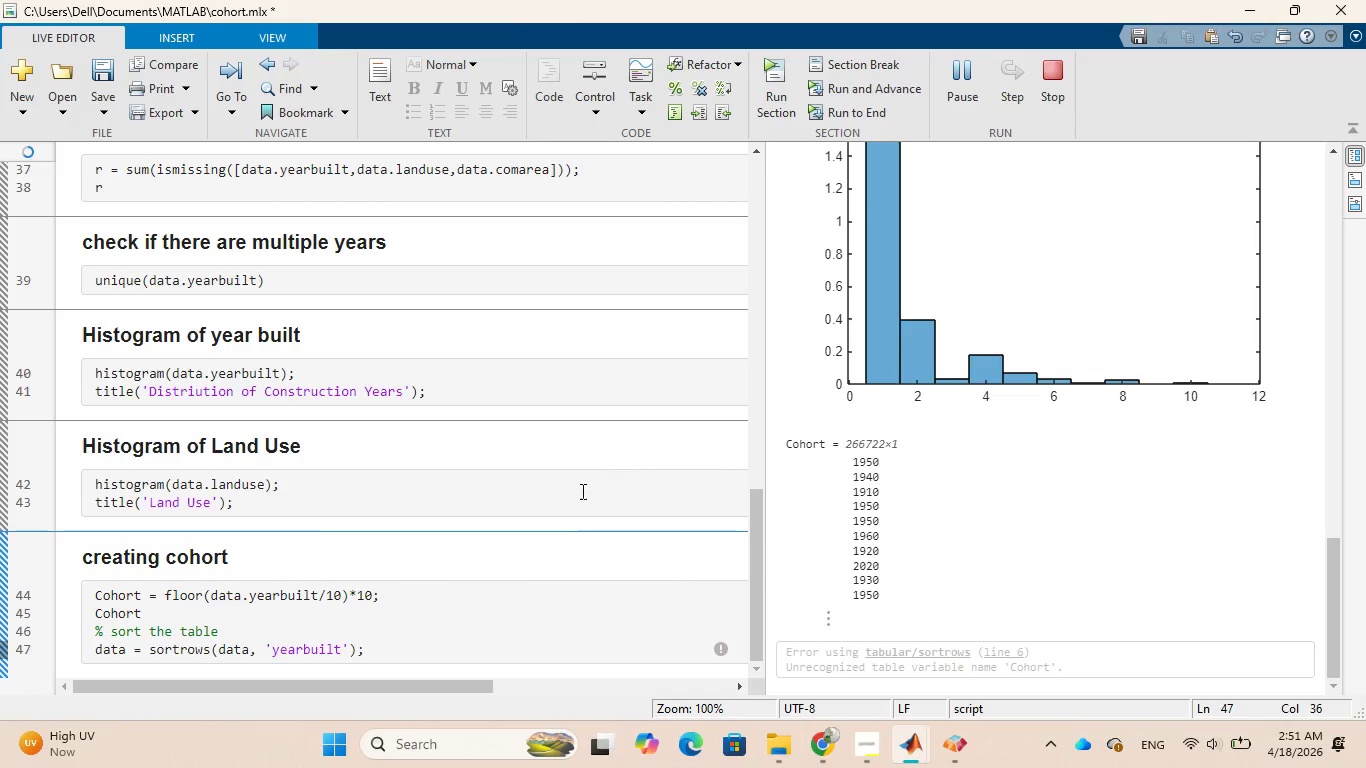 
scroll: coordinate [792, 574], scroll_direction: down, amount: 4.0
 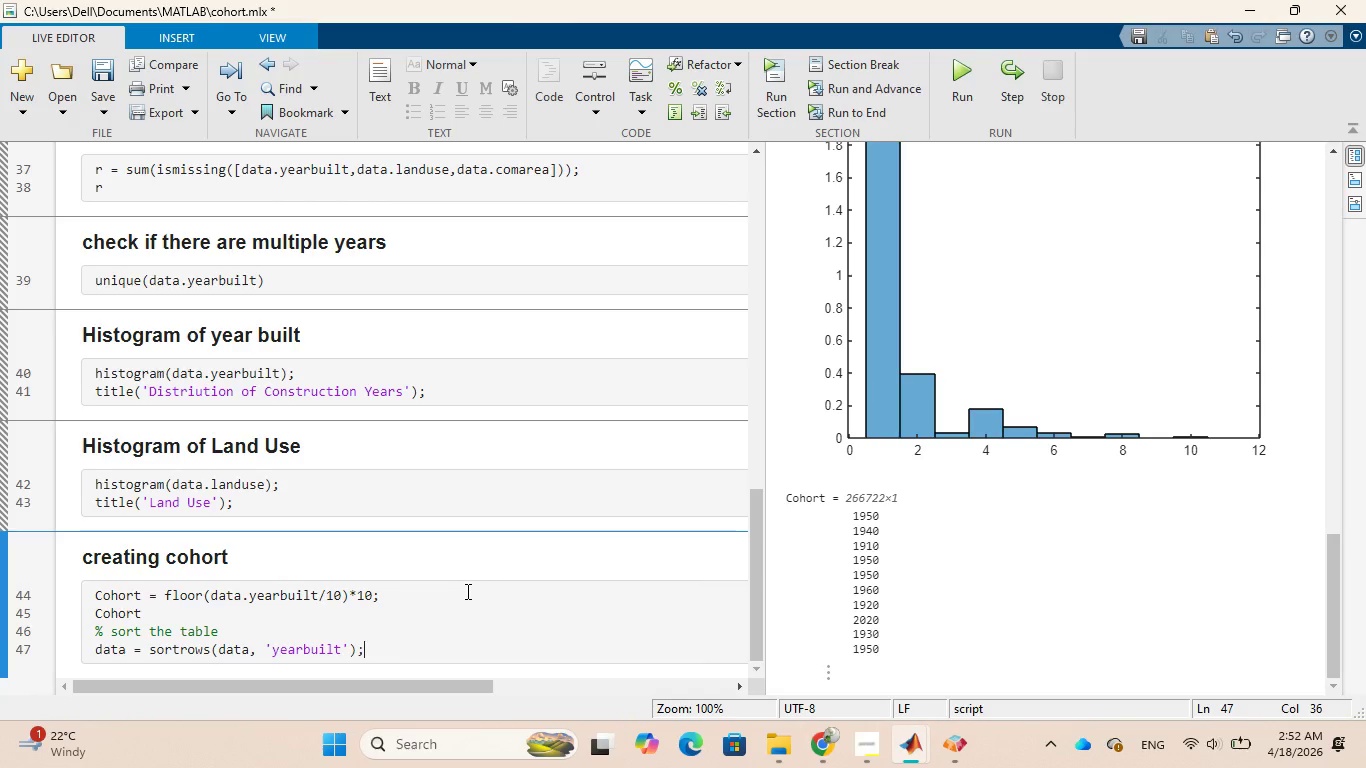 
wait(85.7)
 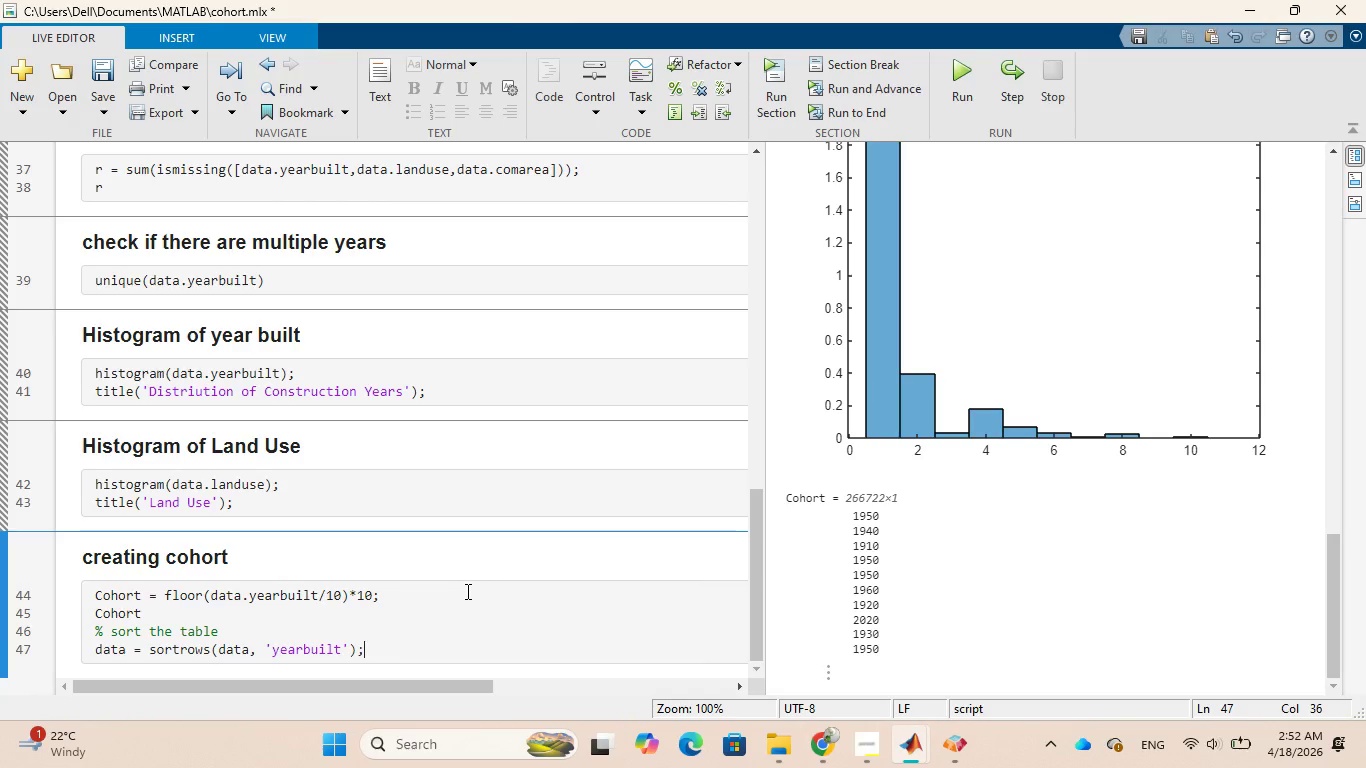 
scroll: coordinate [522, 551], scroll_direction: down, amount: 2.0
 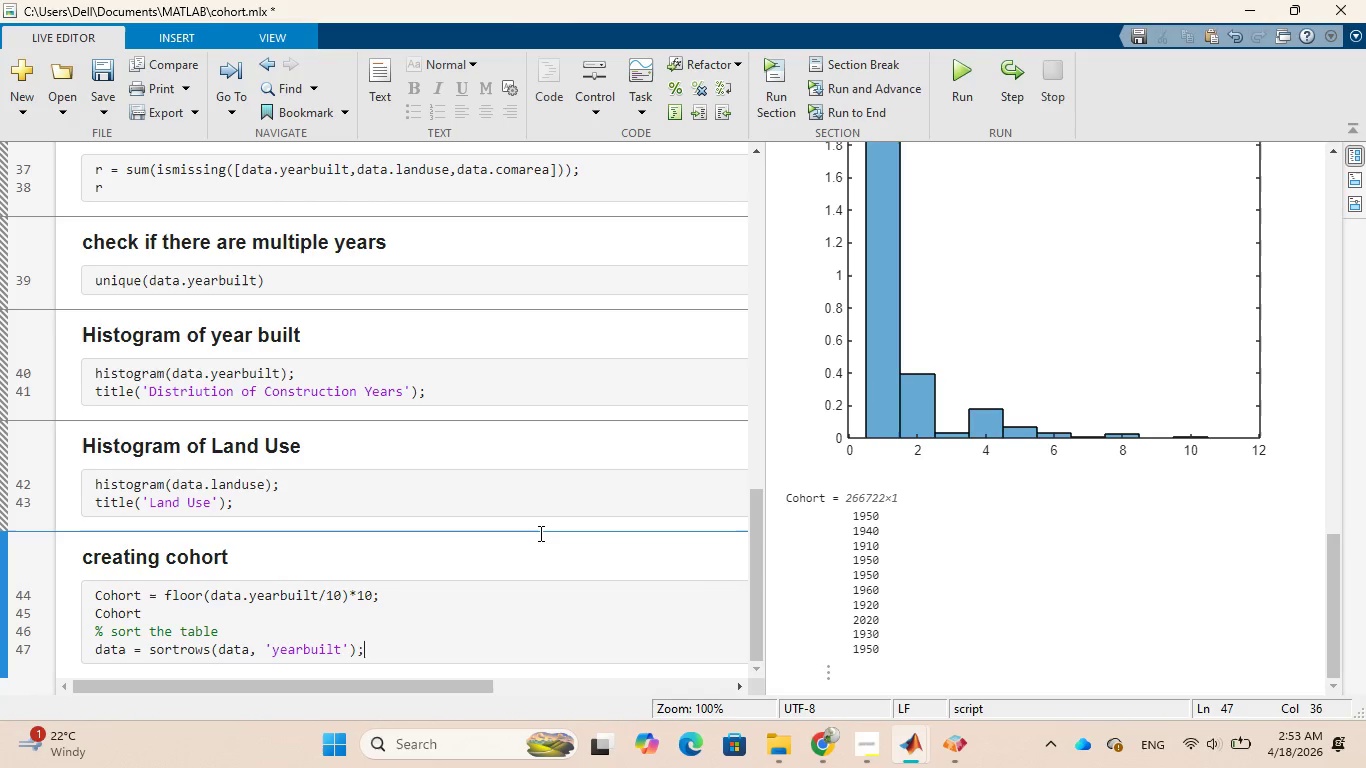 
wait(33.1)
 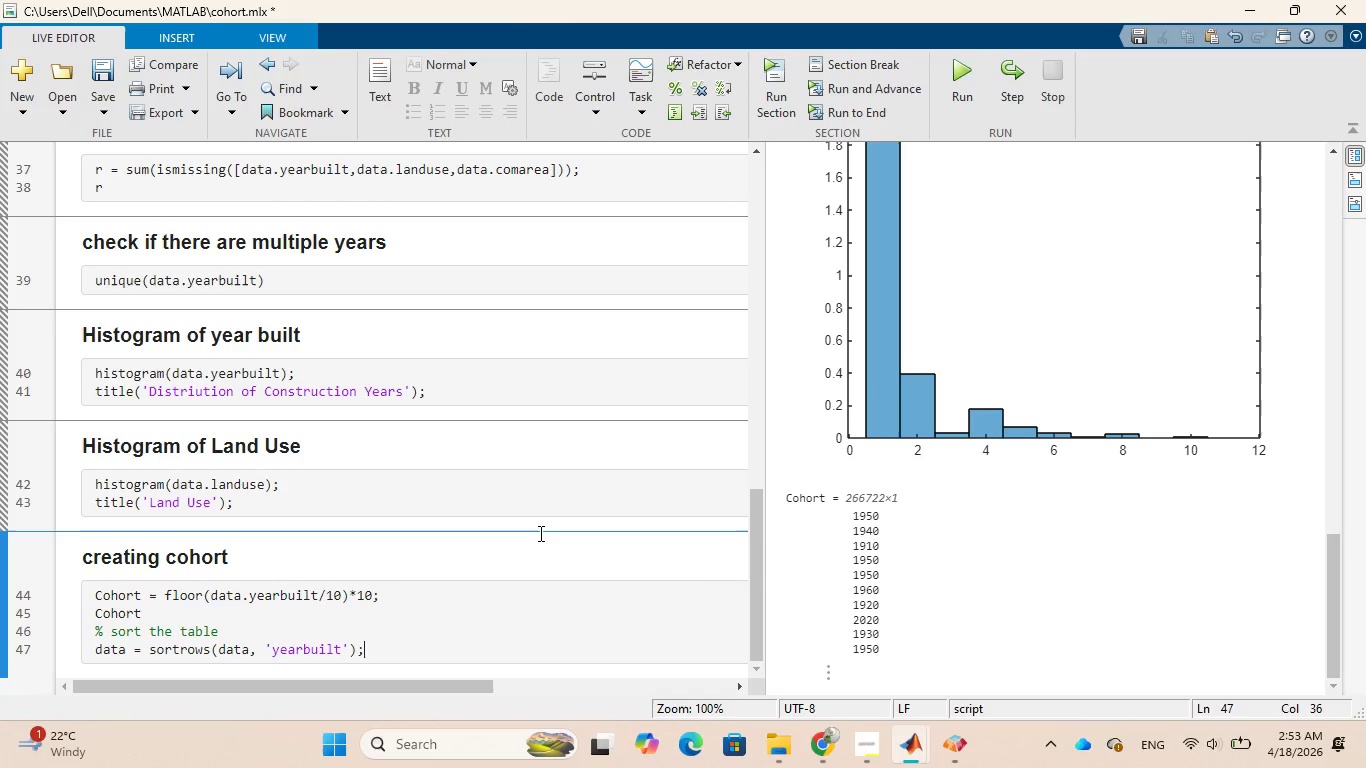 
key(Enter)
 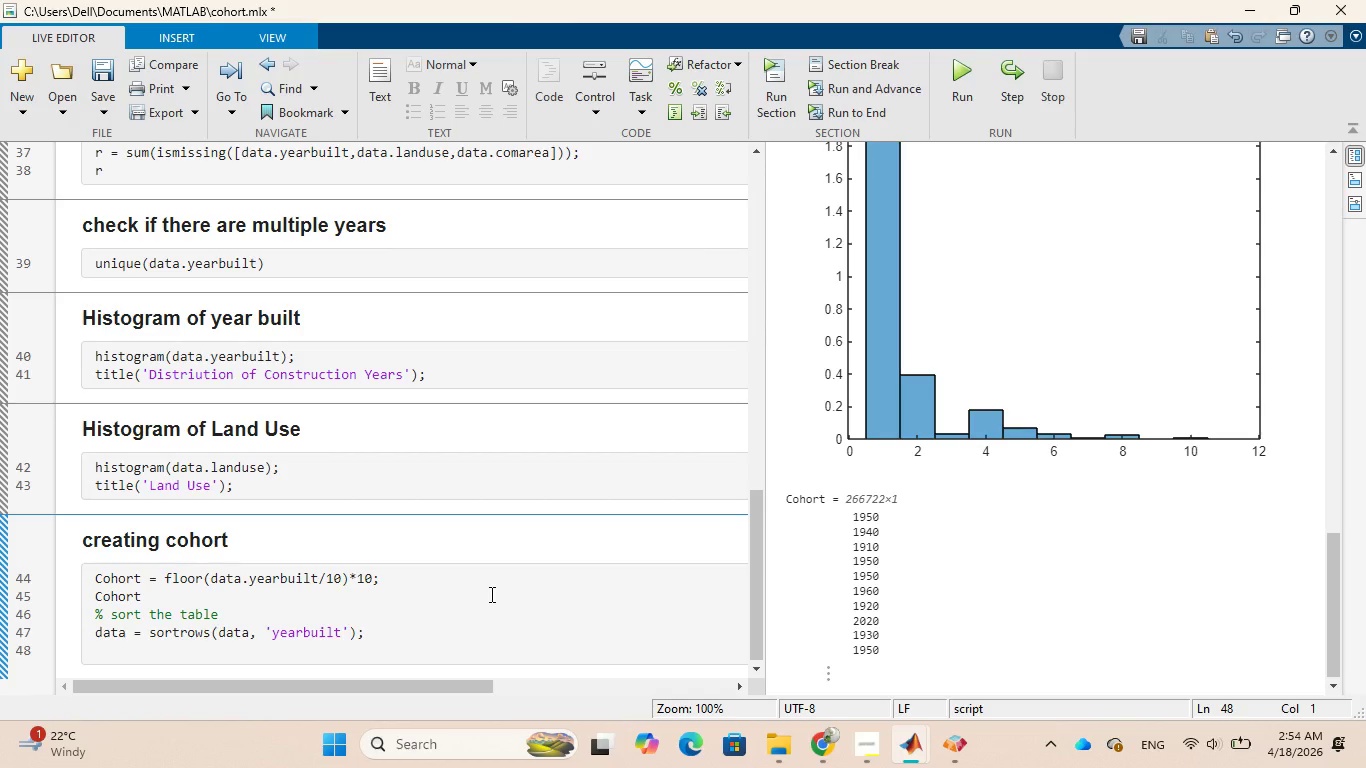 
wait(48.73)
 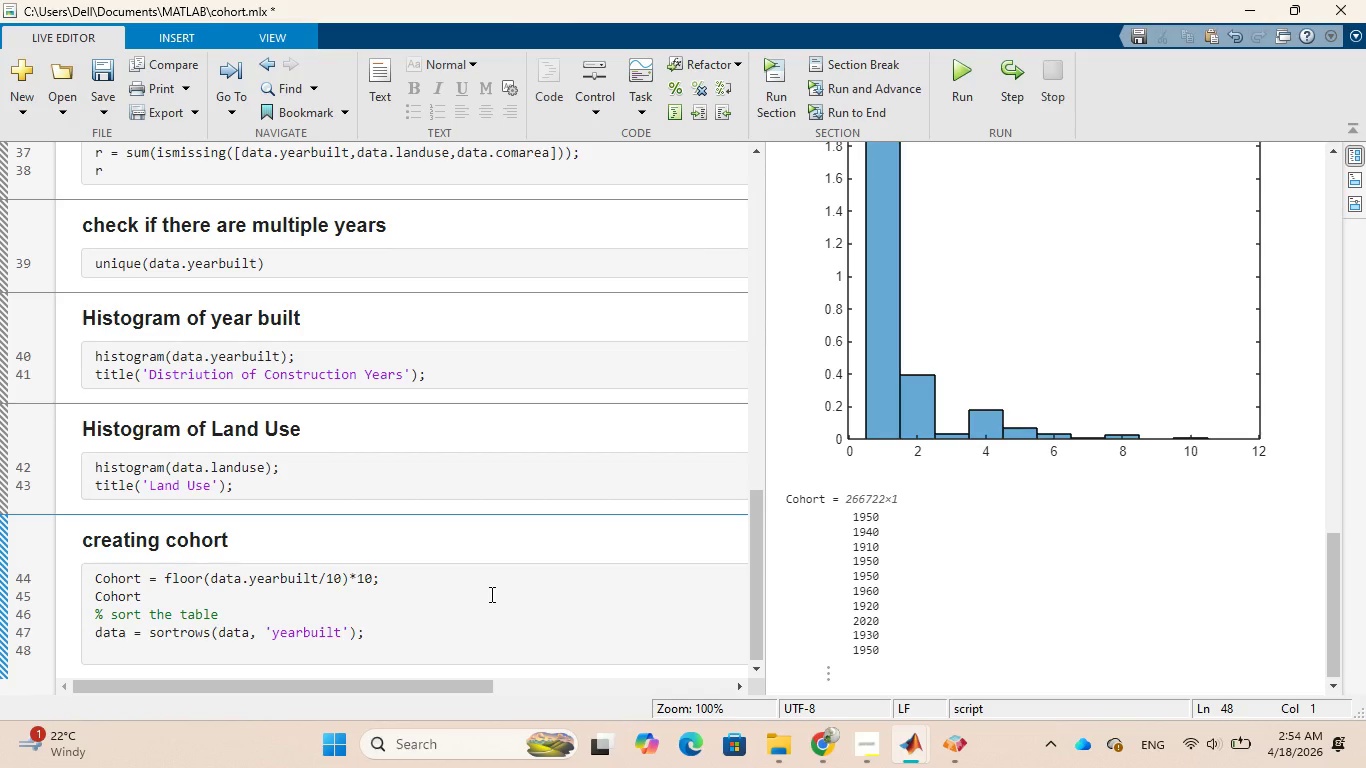 
scroll: coordinate [479, 541], scroll_direction: up, amount: 10.0
 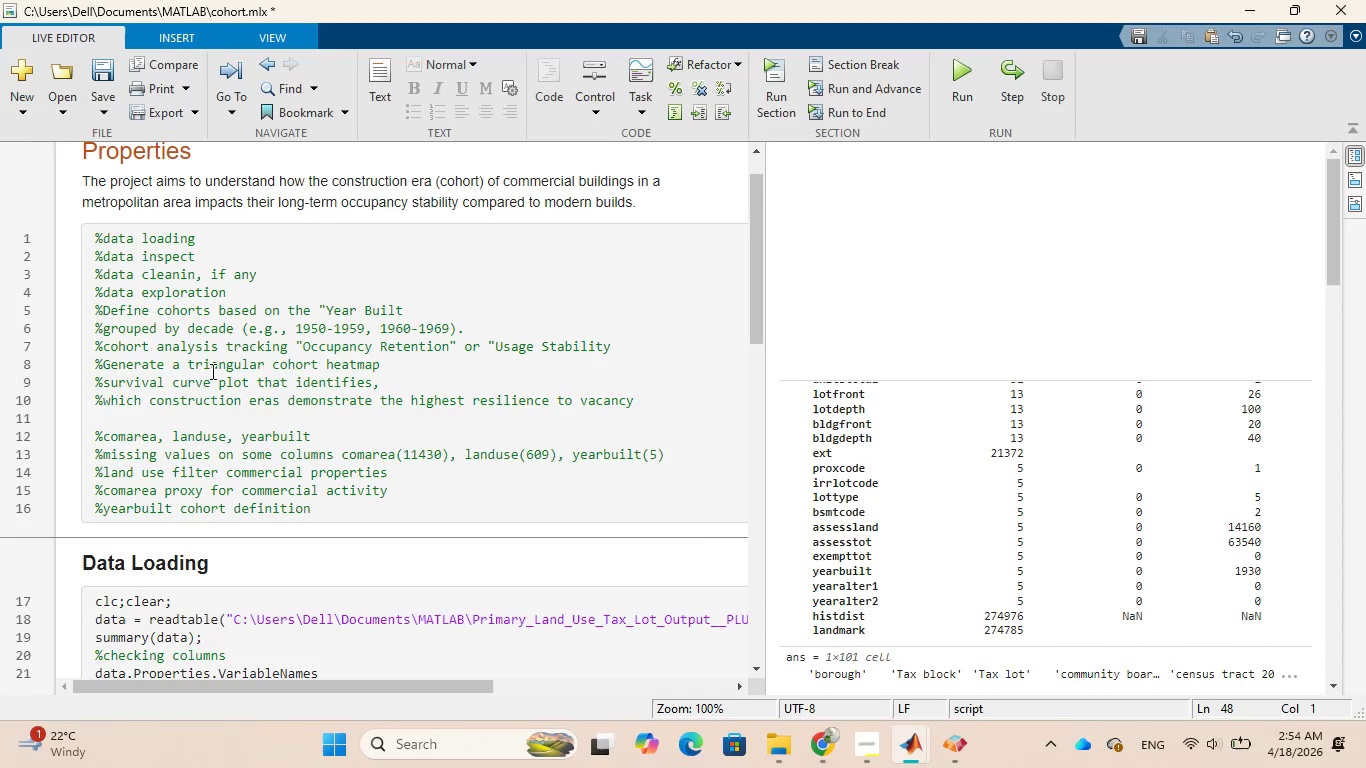 
wait(6.45)
 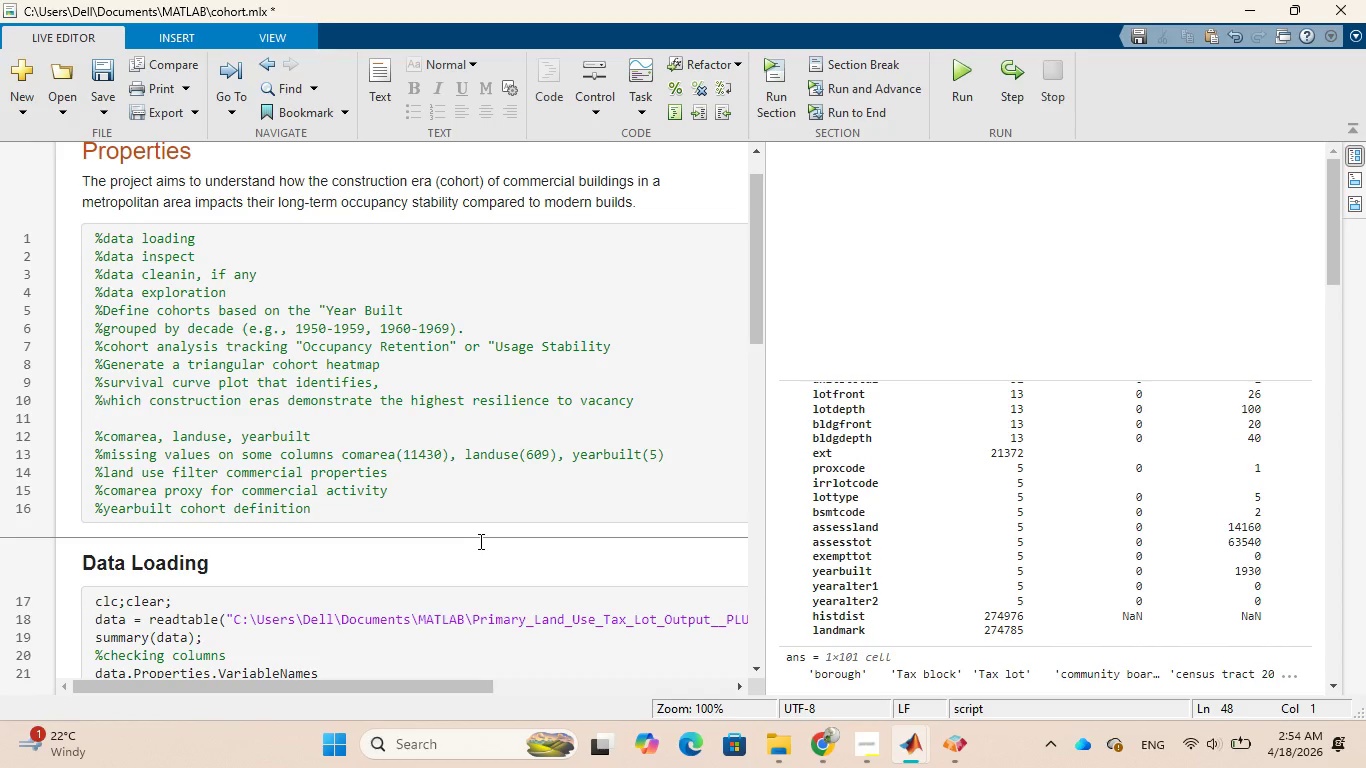 
scroll: coordinate [415, 363], scroll_direction: down, amount: 18.0
 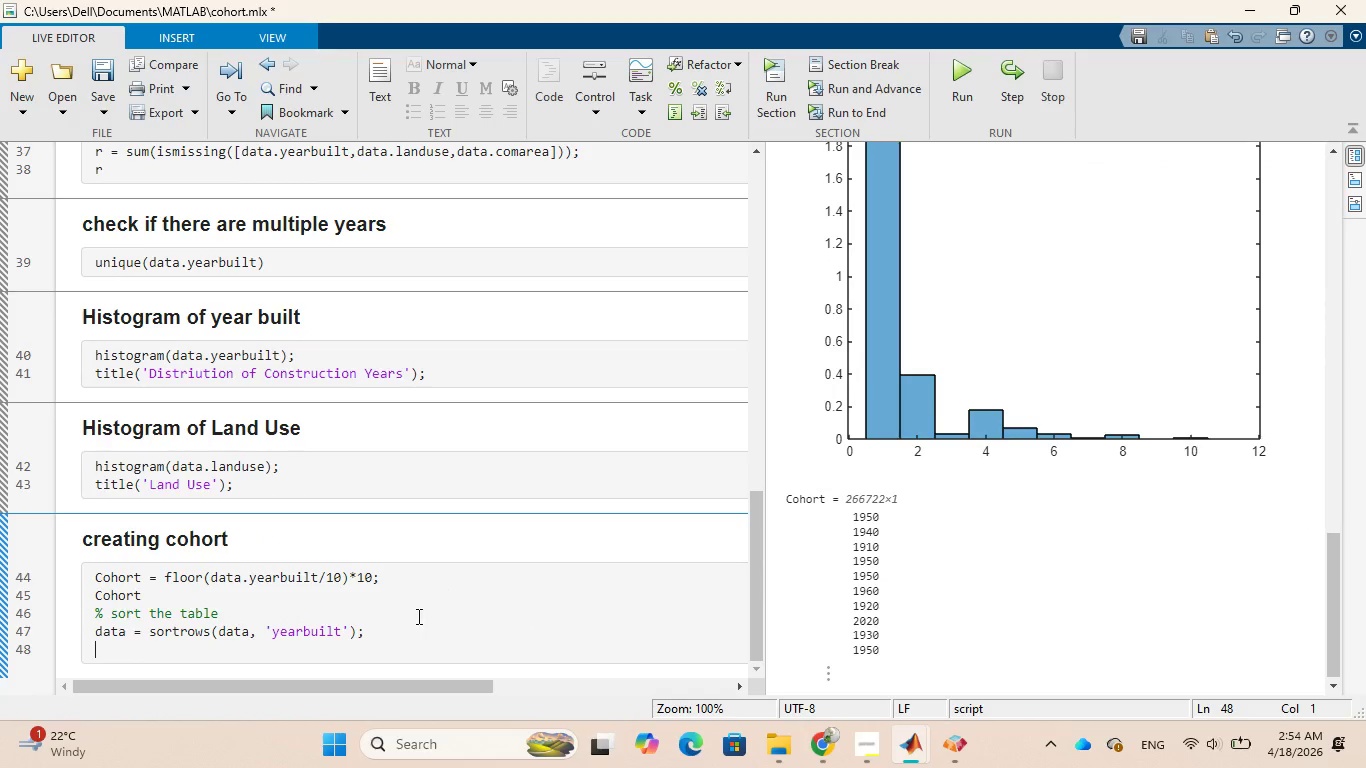 
left_click([411, 625])
 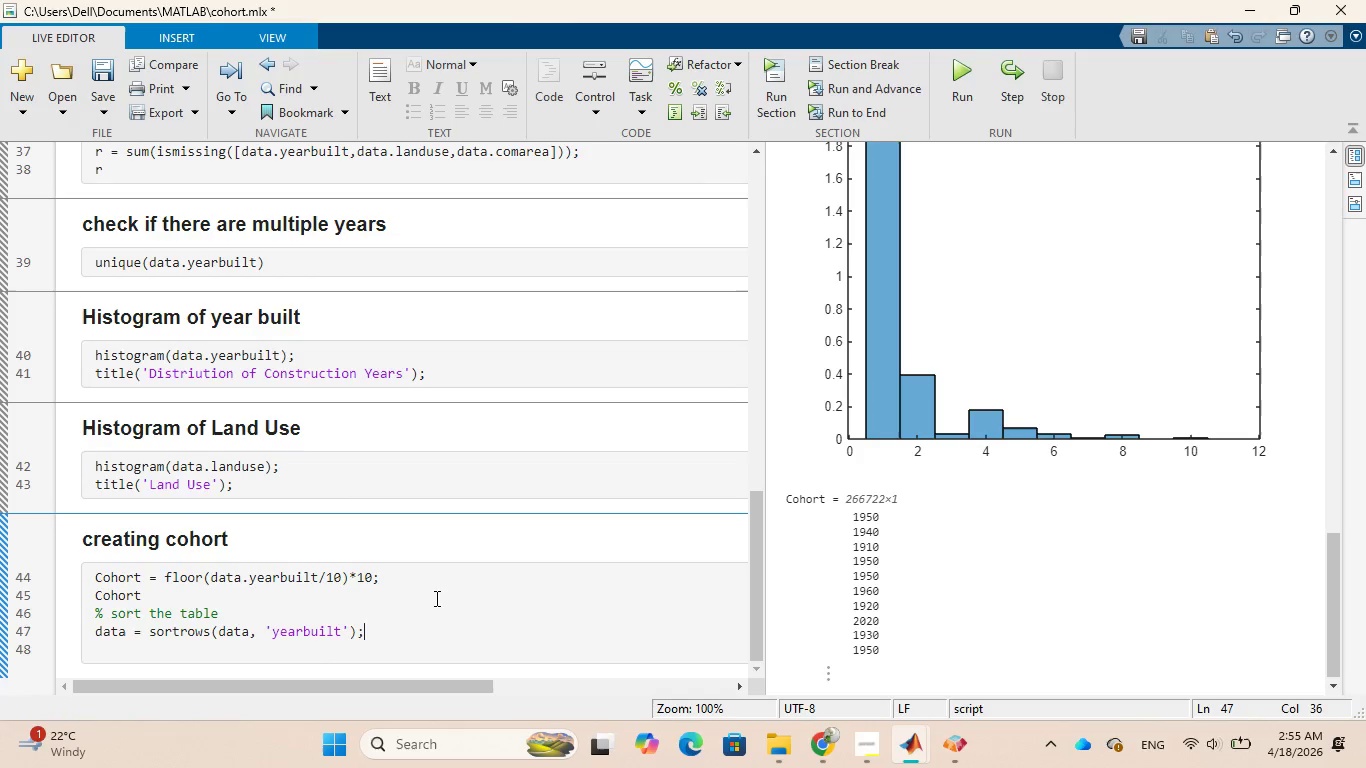 
wait(61.73)
 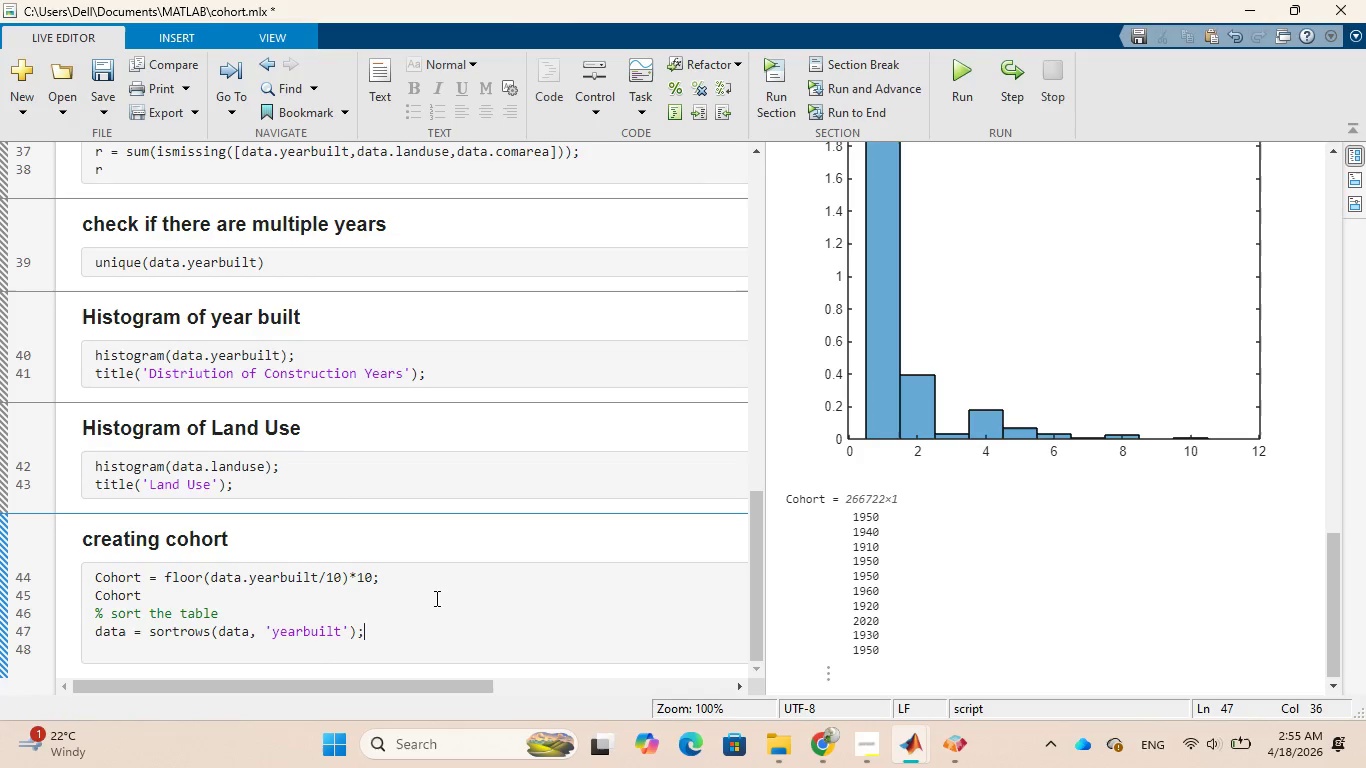 
left_click([324, 611])
 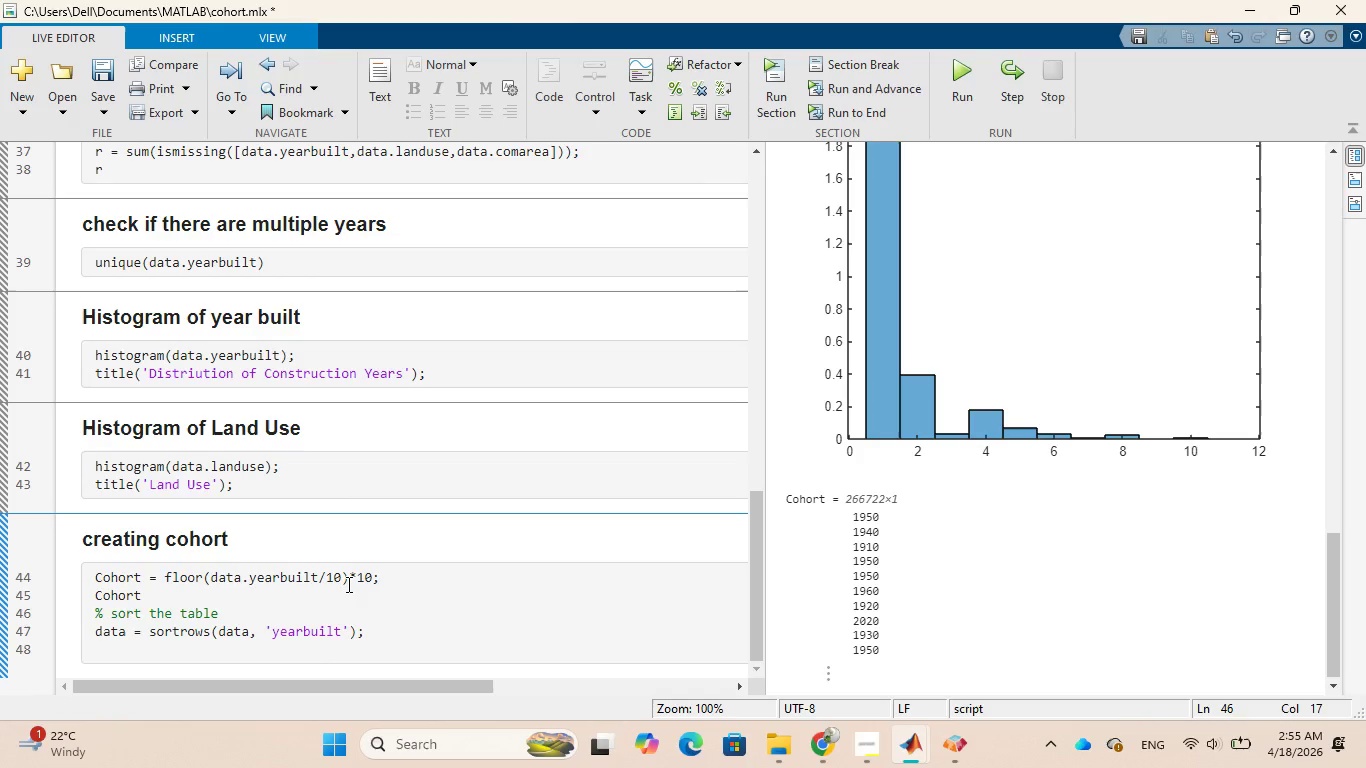 
key(Enter)
 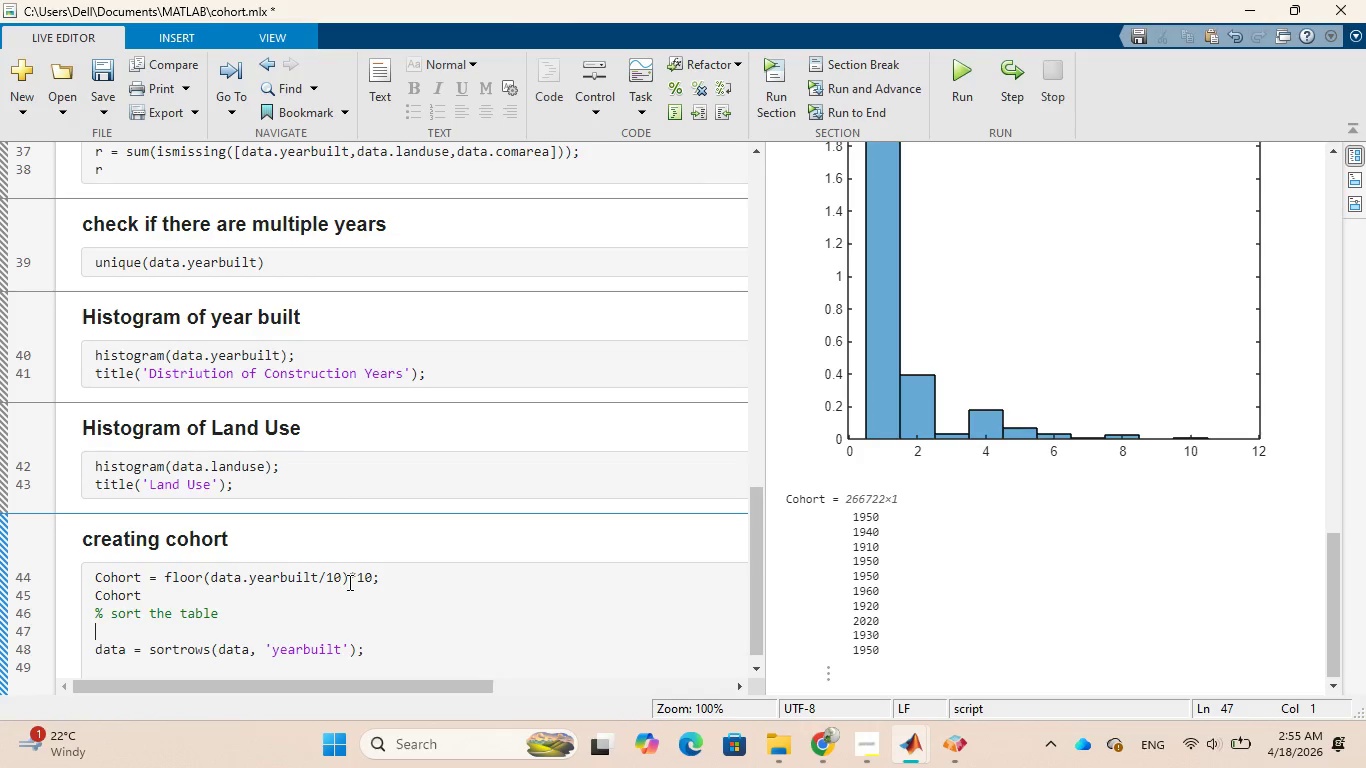 
wait(6.88)
 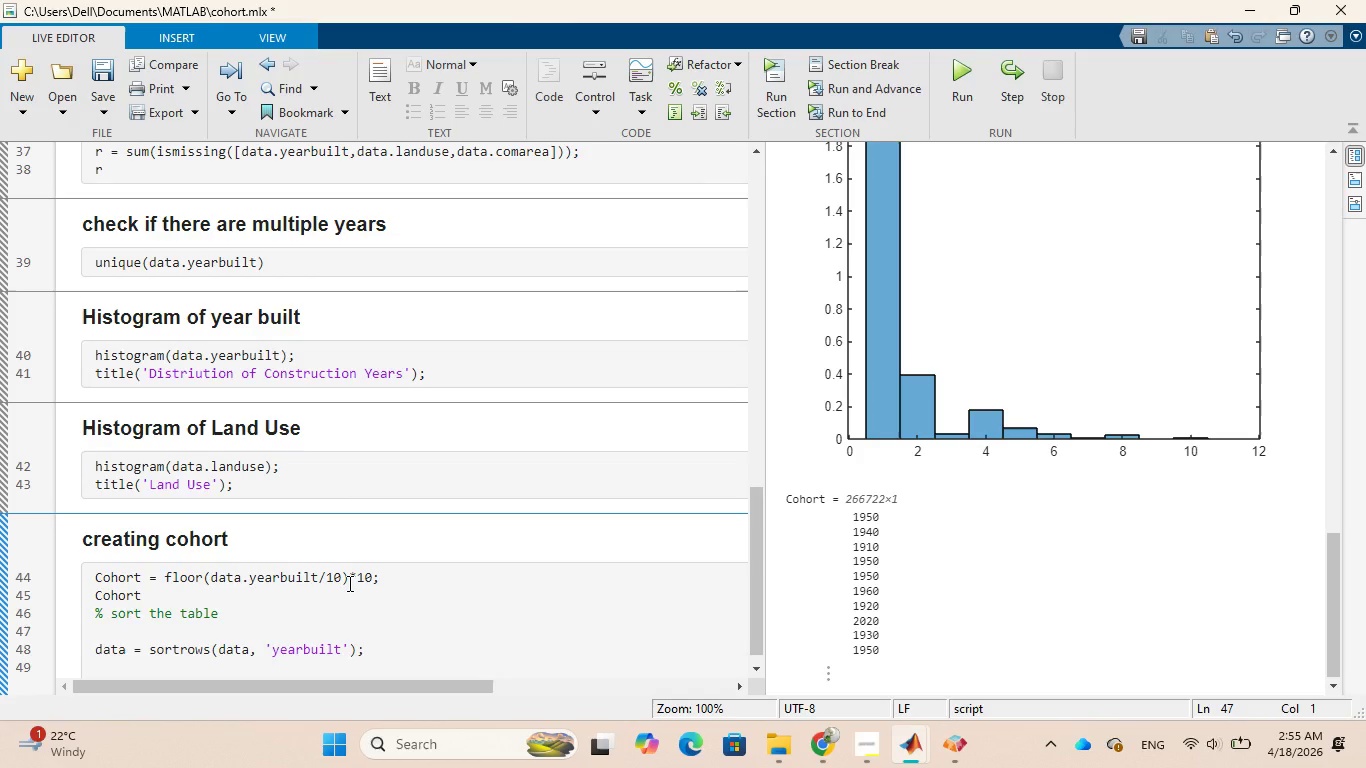 
type(%categorical ordering)
 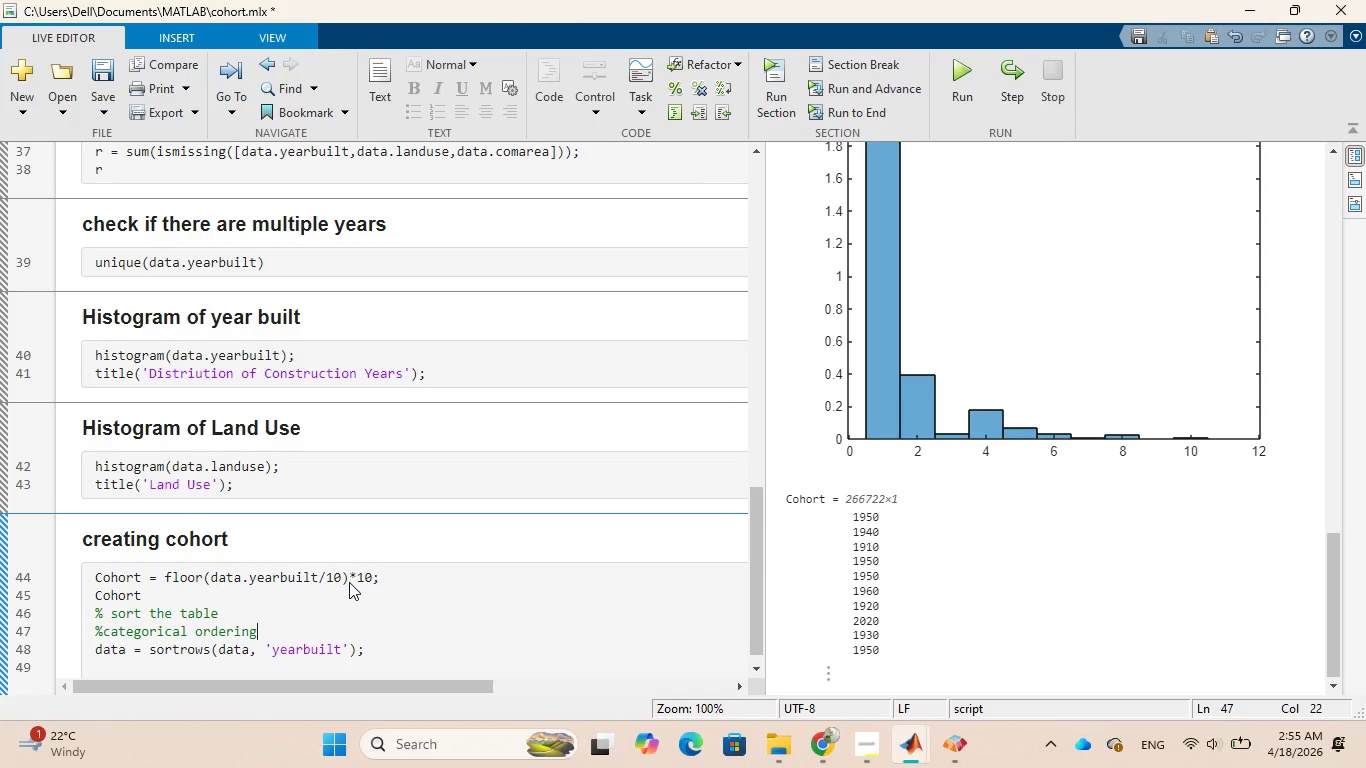 
wait(6.86)
 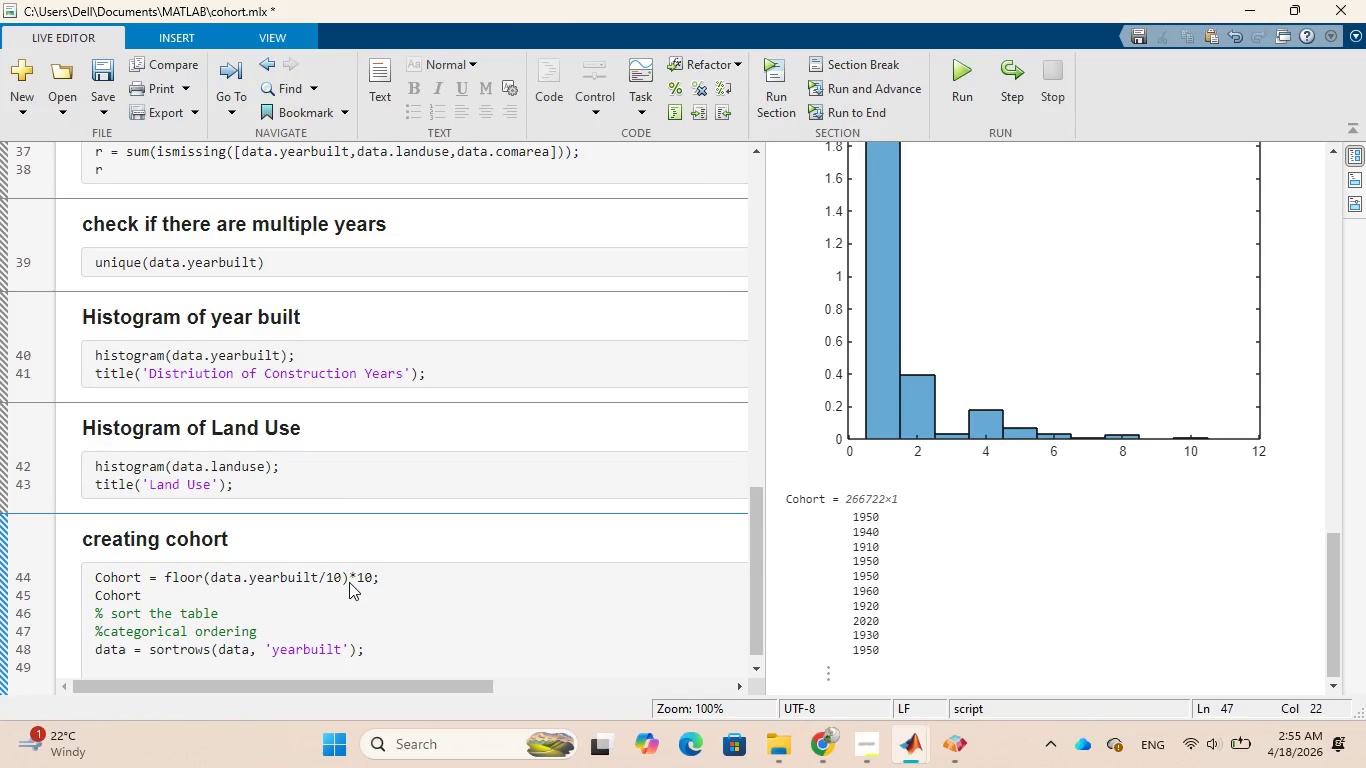 
key(Enter)
 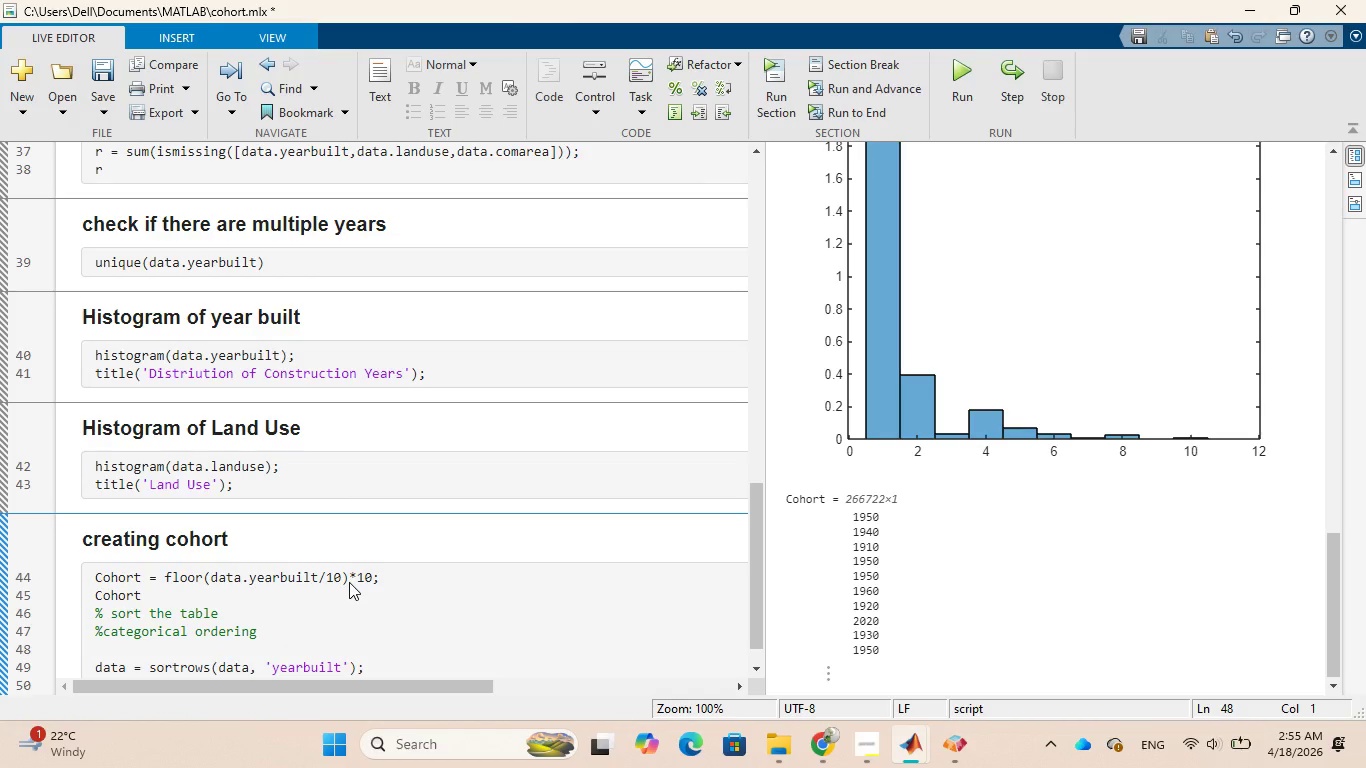 
type(data.year)
key(Tab)
 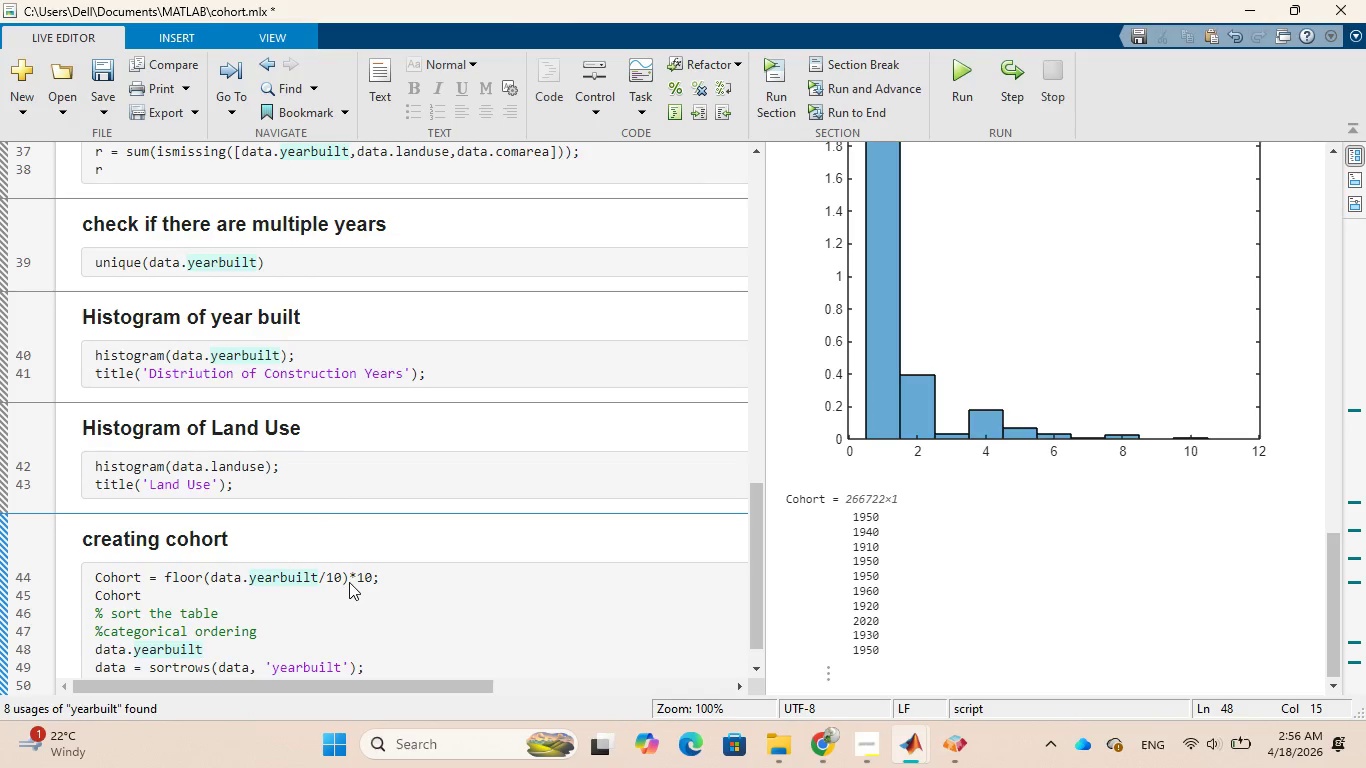 
wait(26.45)
 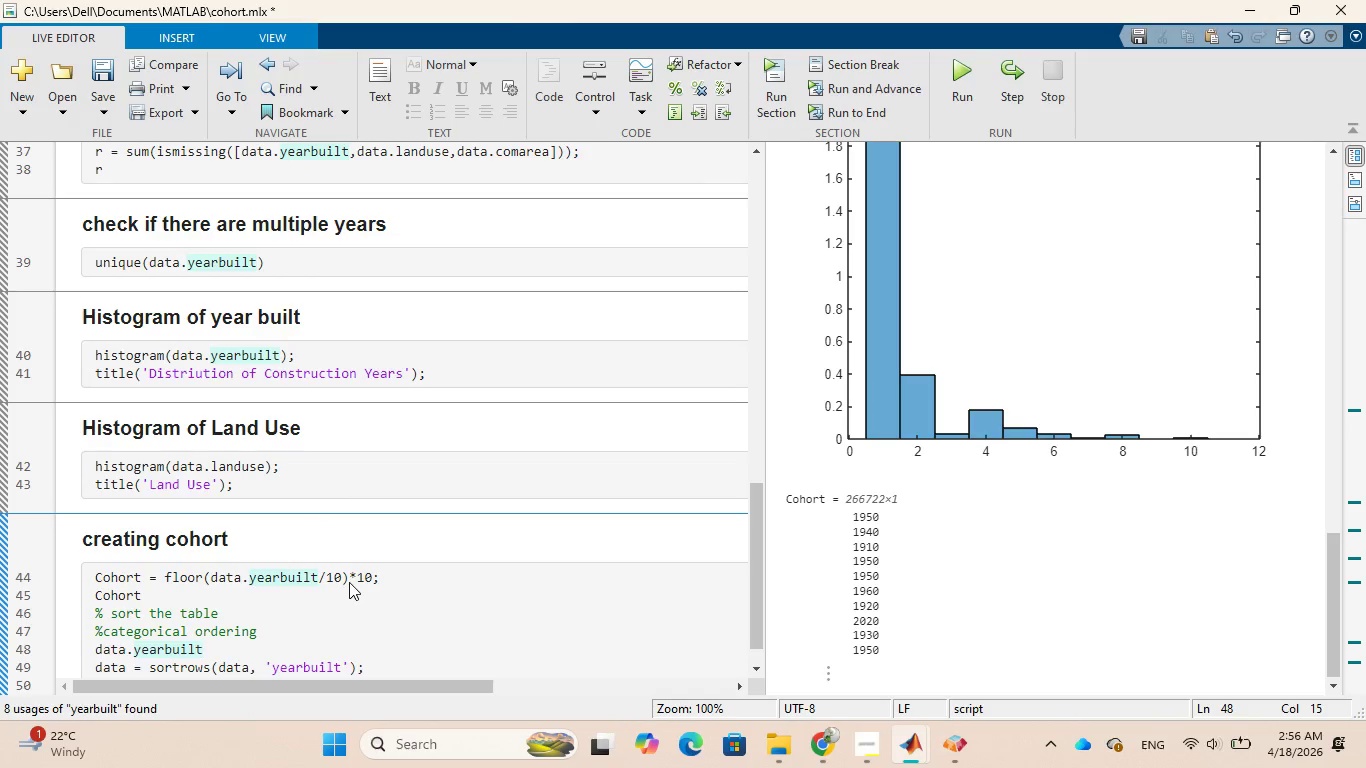 
type( = categorical)
 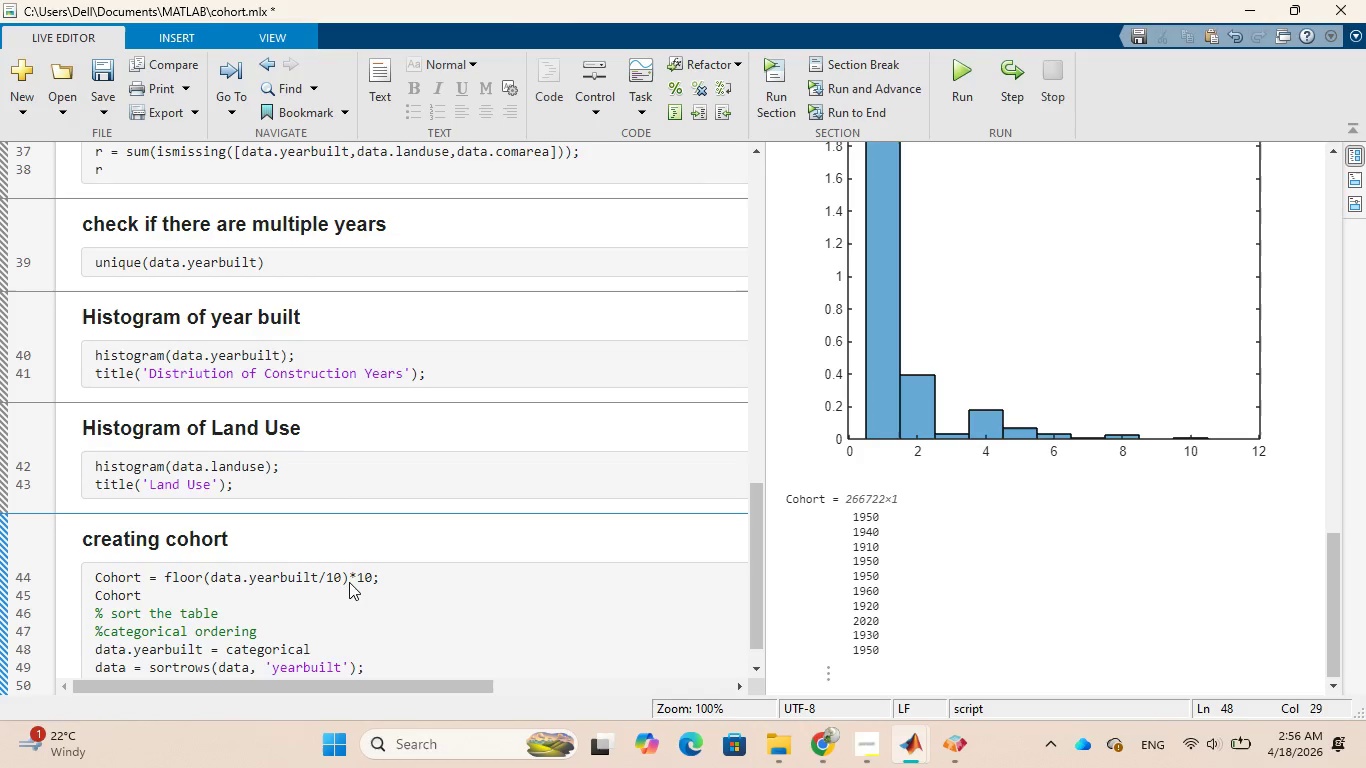 
type((data.year)
key(Tab)
 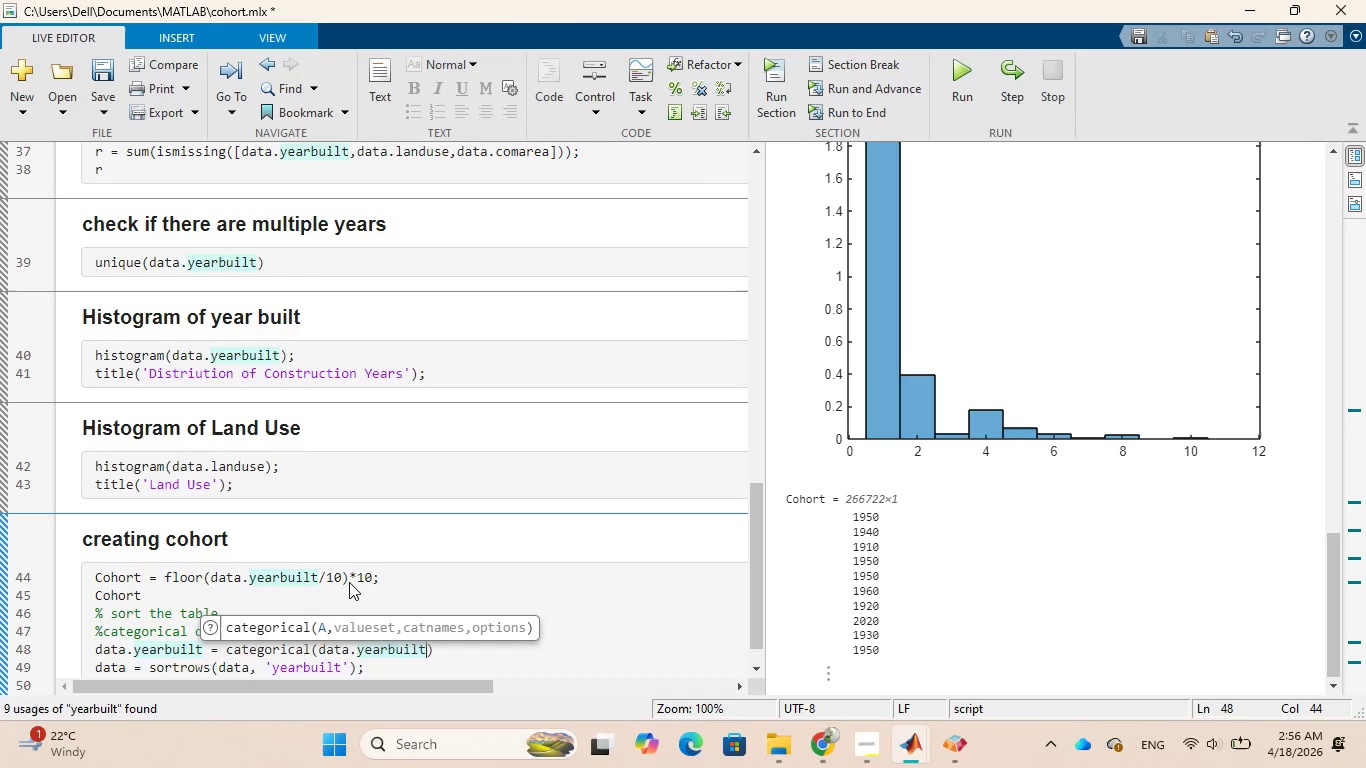 
wait(6.64)
 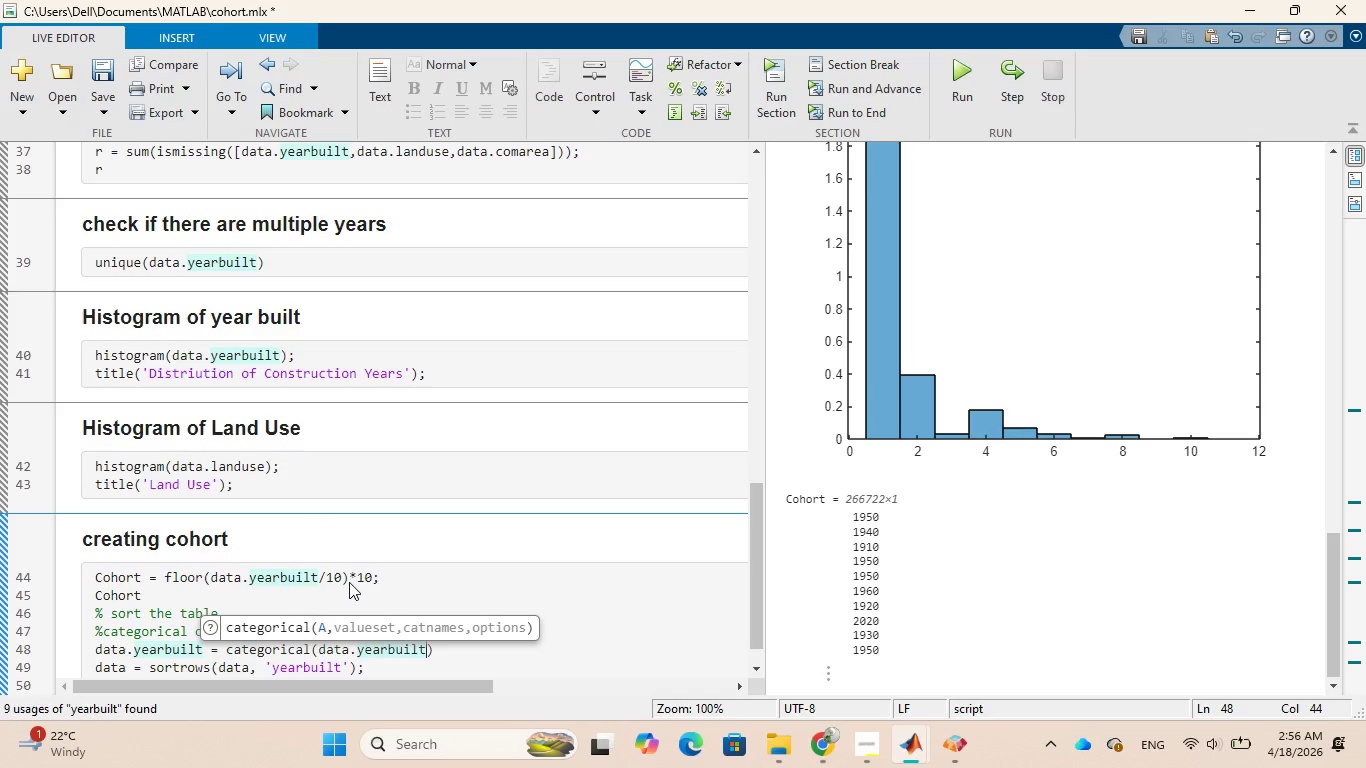 
key(ArrowRight)
 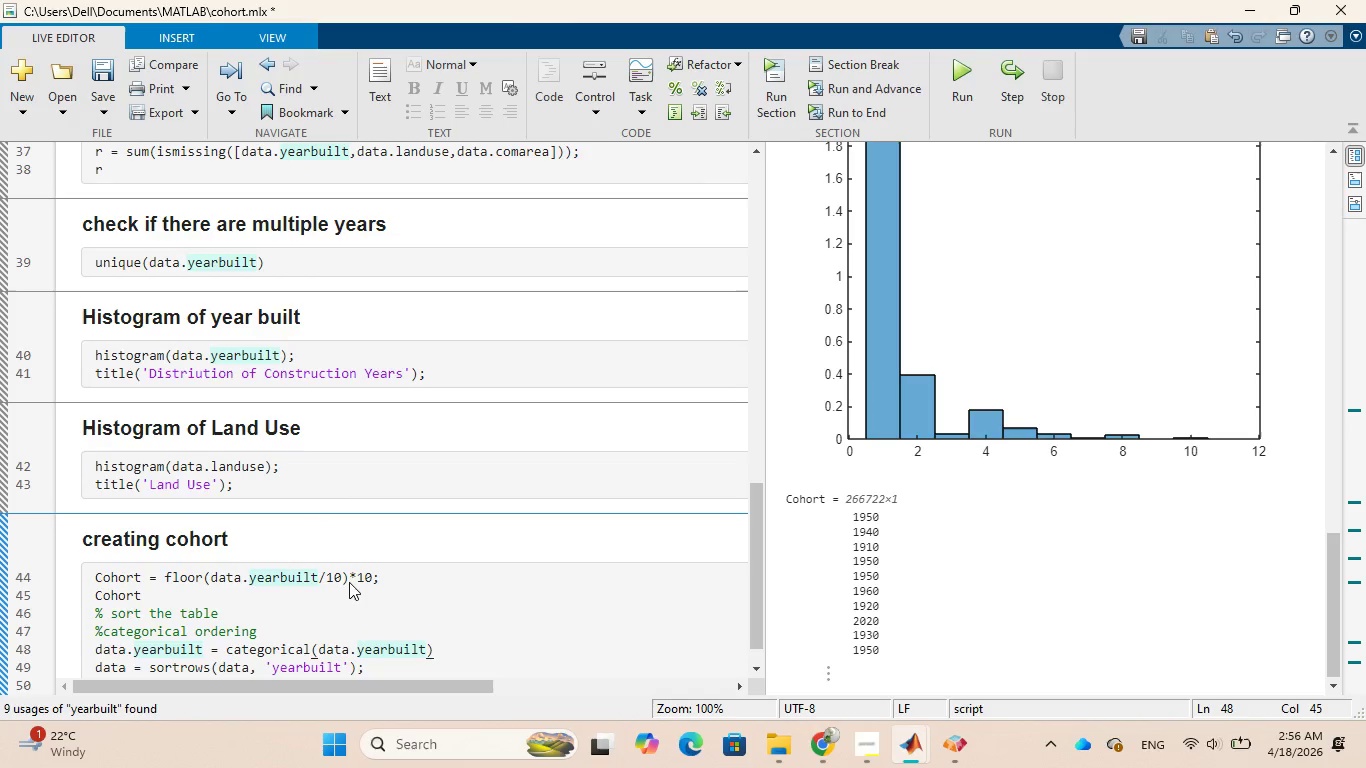 
key(Semicolon)
 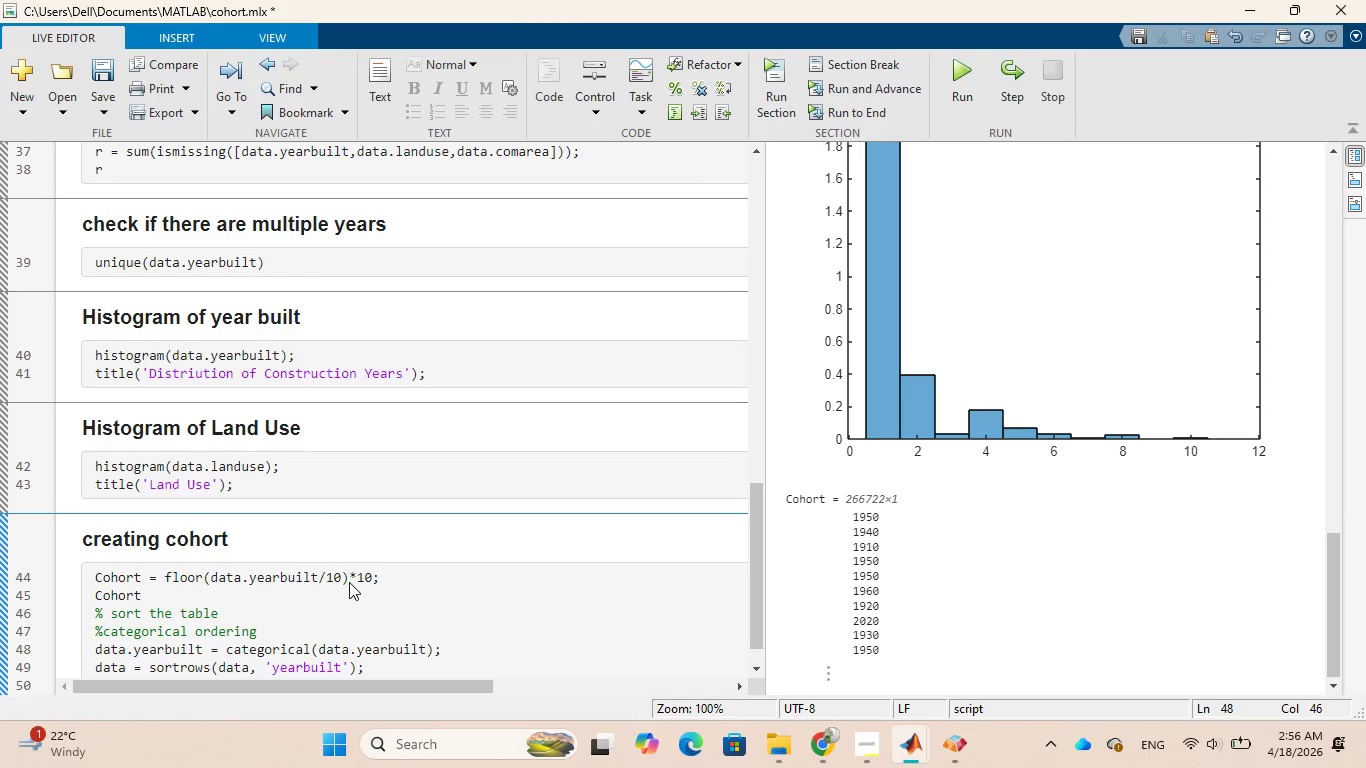 
key(Enter)
 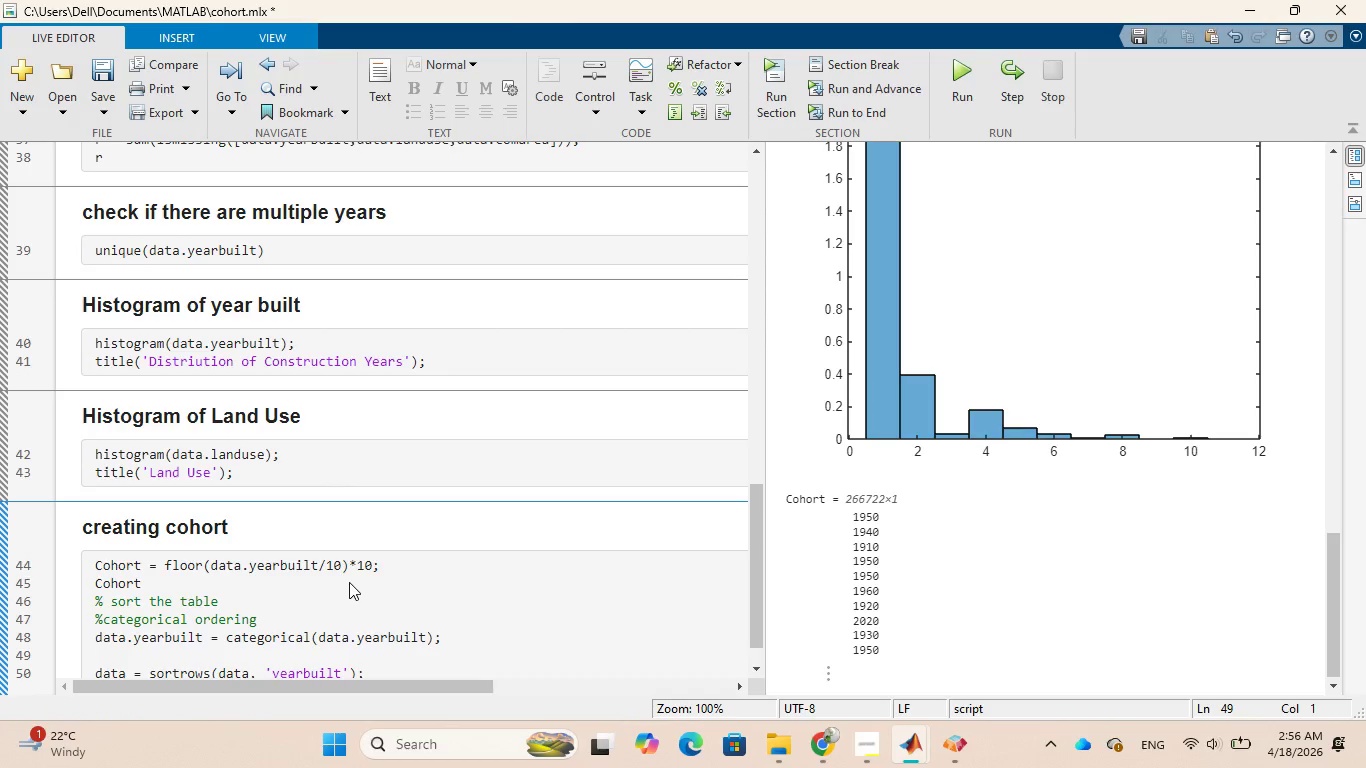 
type(data.)
 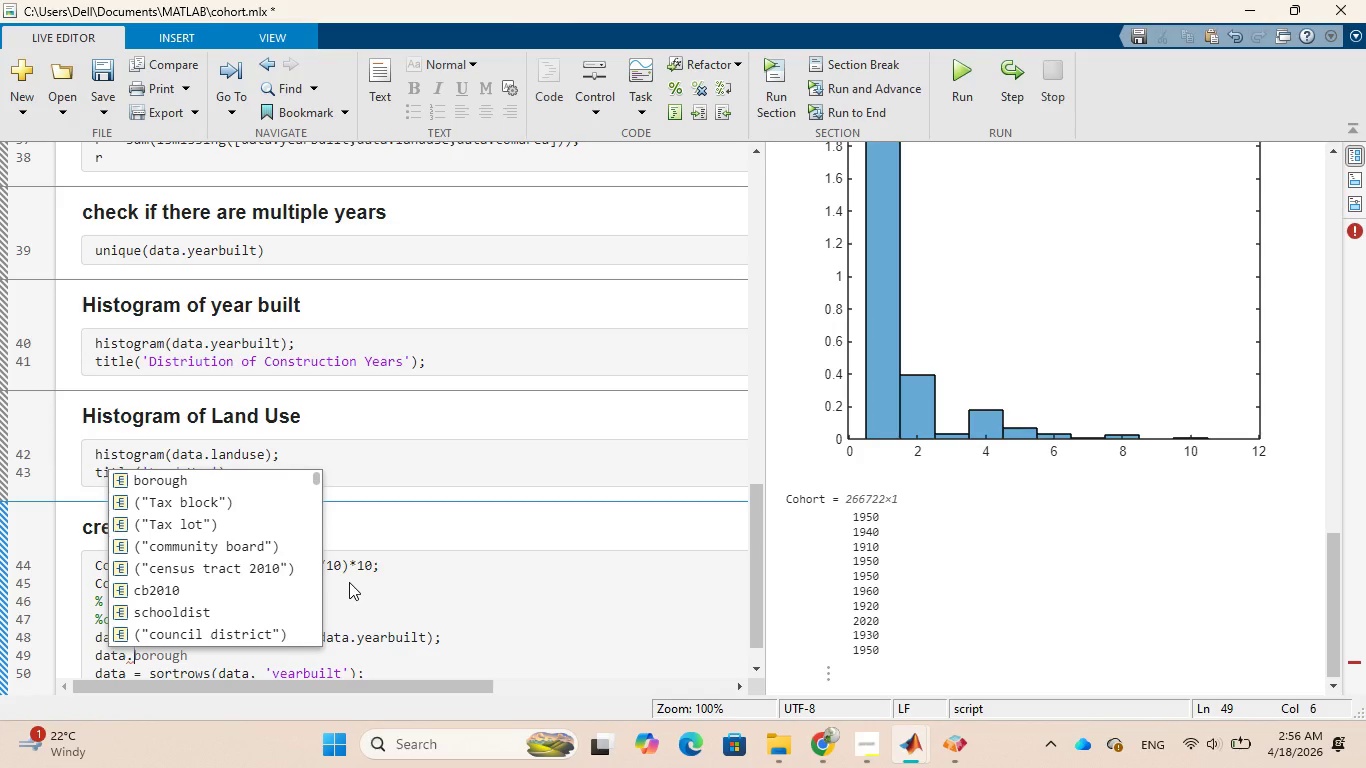 
type(year)
key(Tab)
 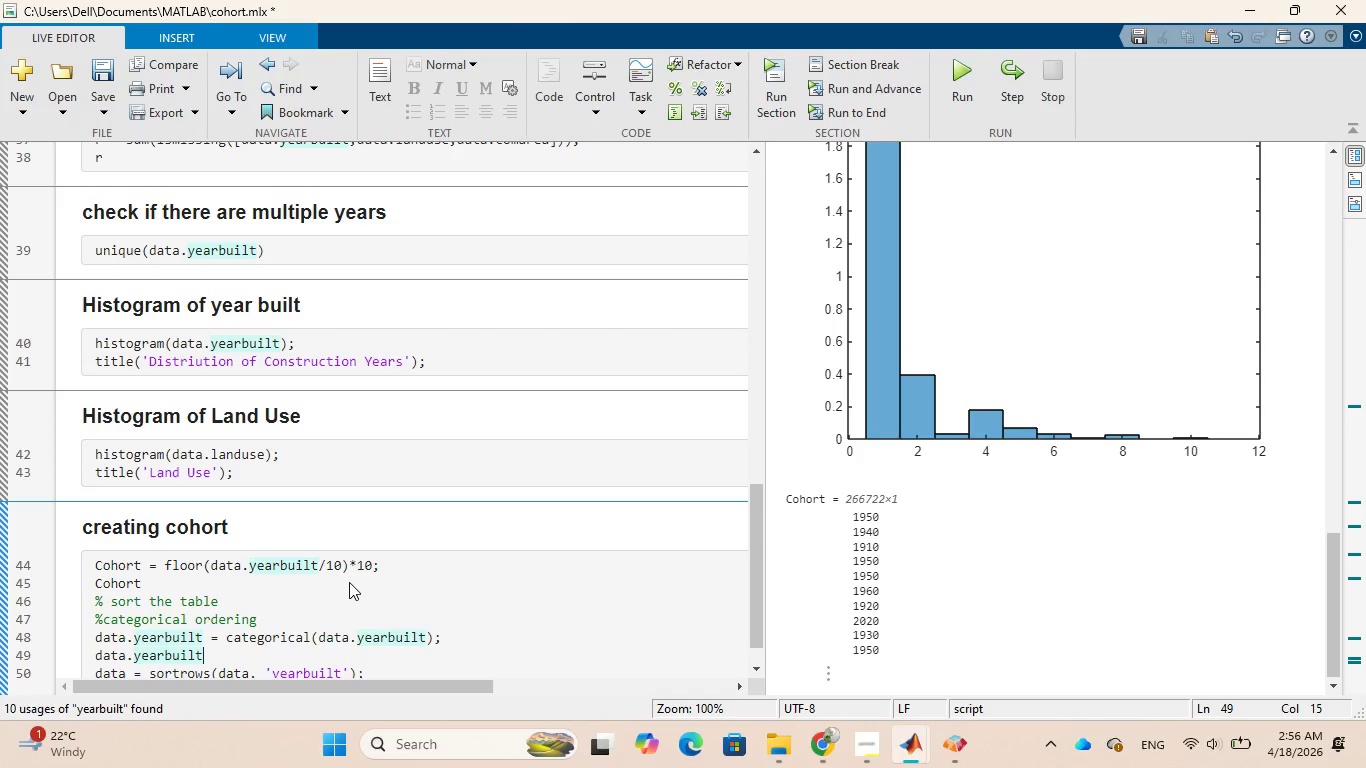 
key(Space)
 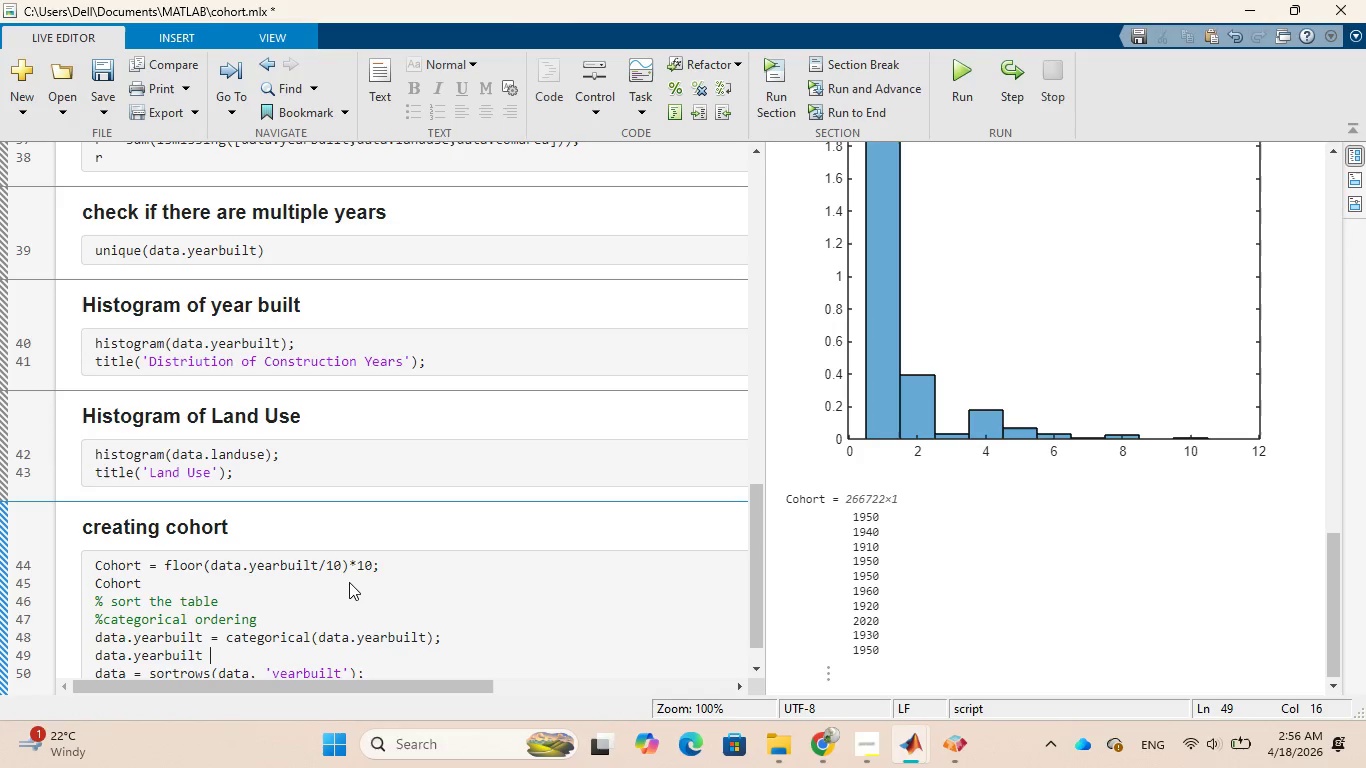 
key(Equal)
 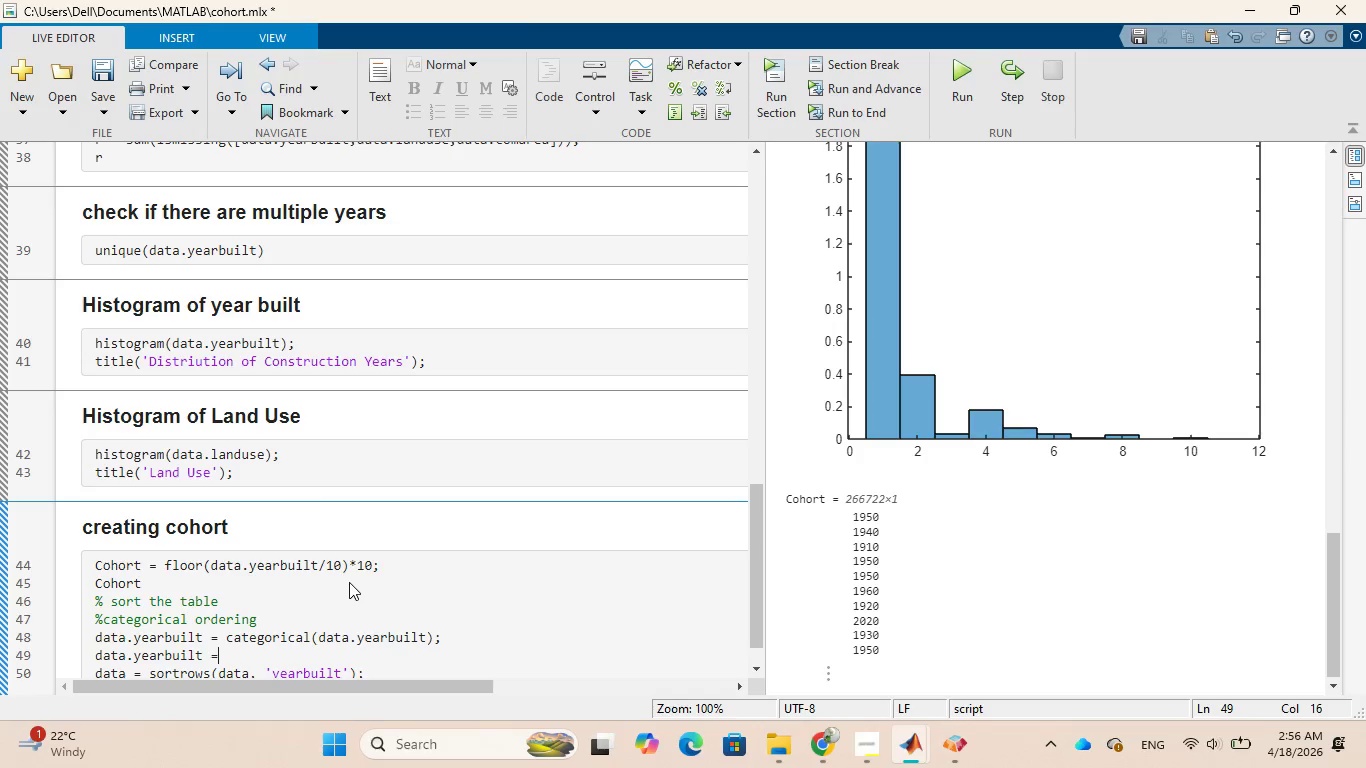 
key(Space)
 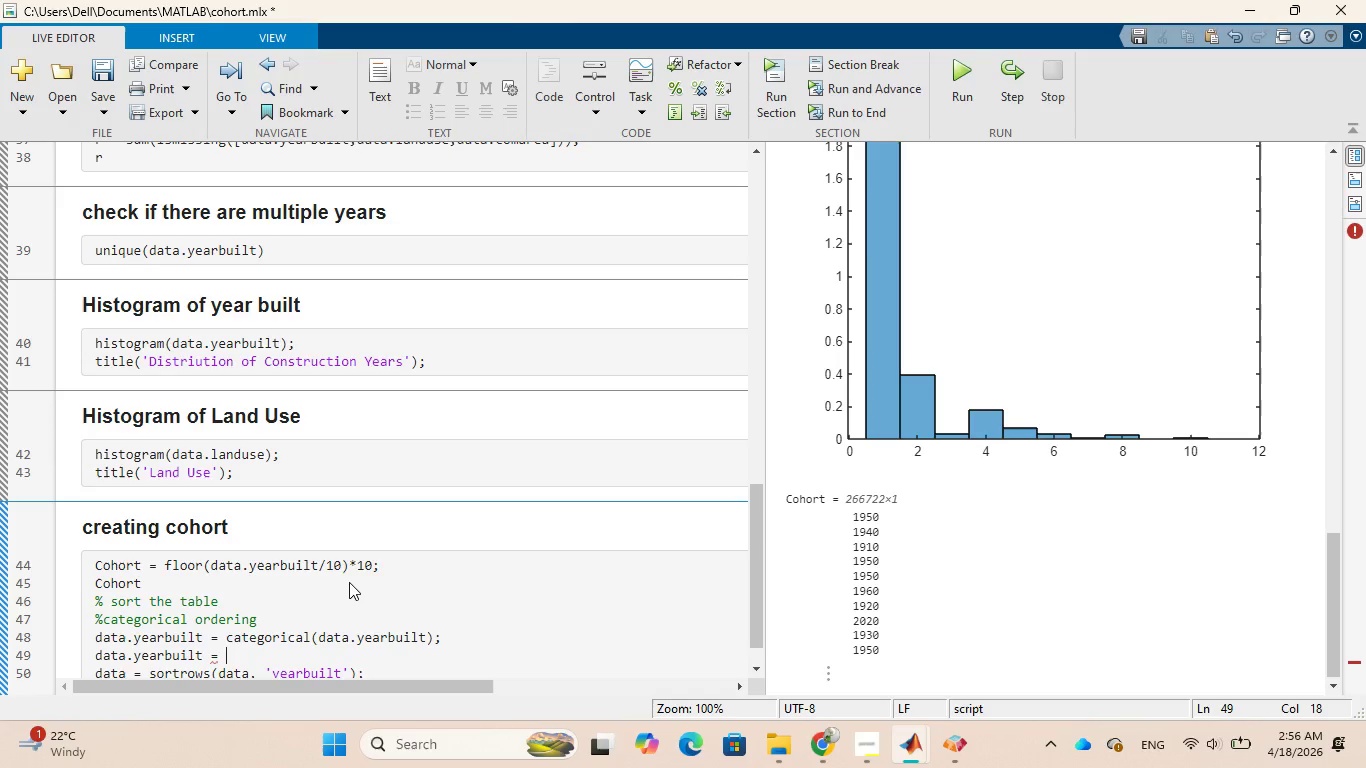 
type(reorder)
 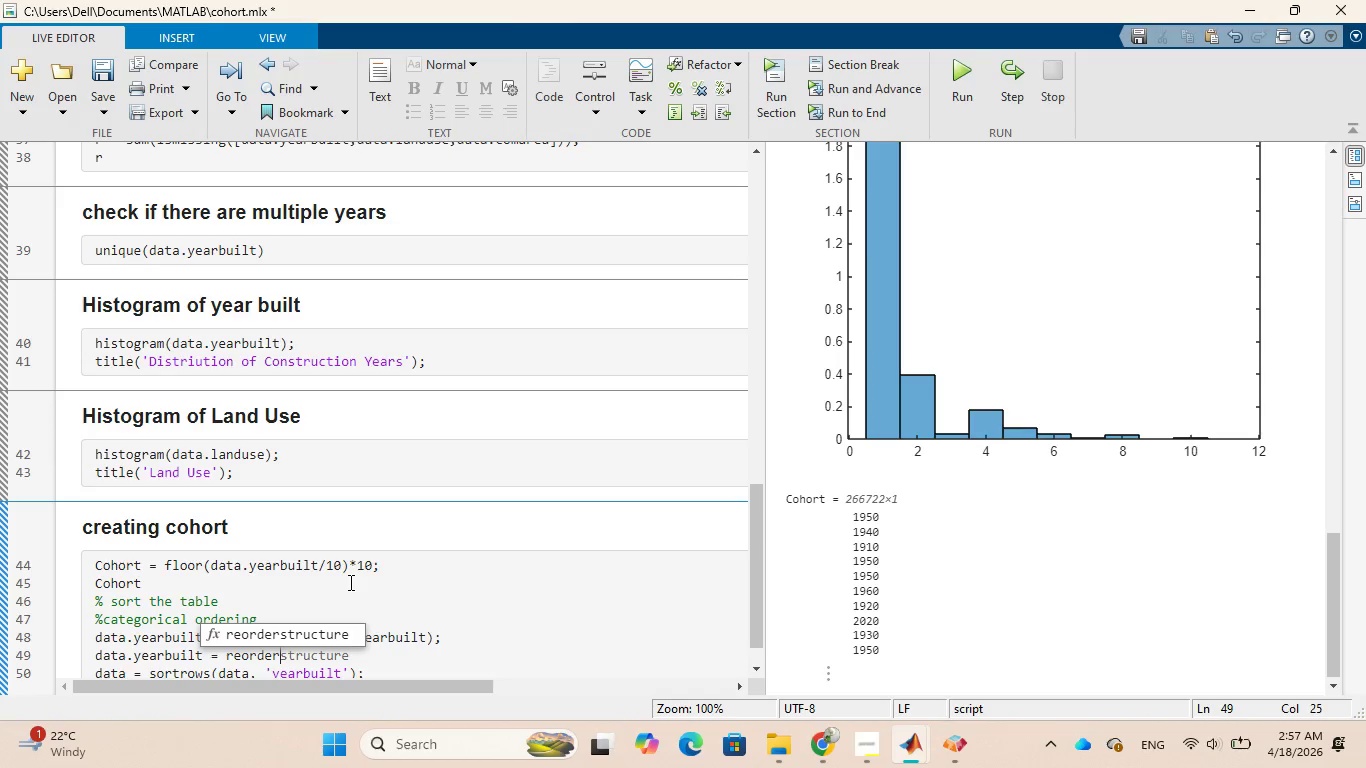 
wait(5.5)
 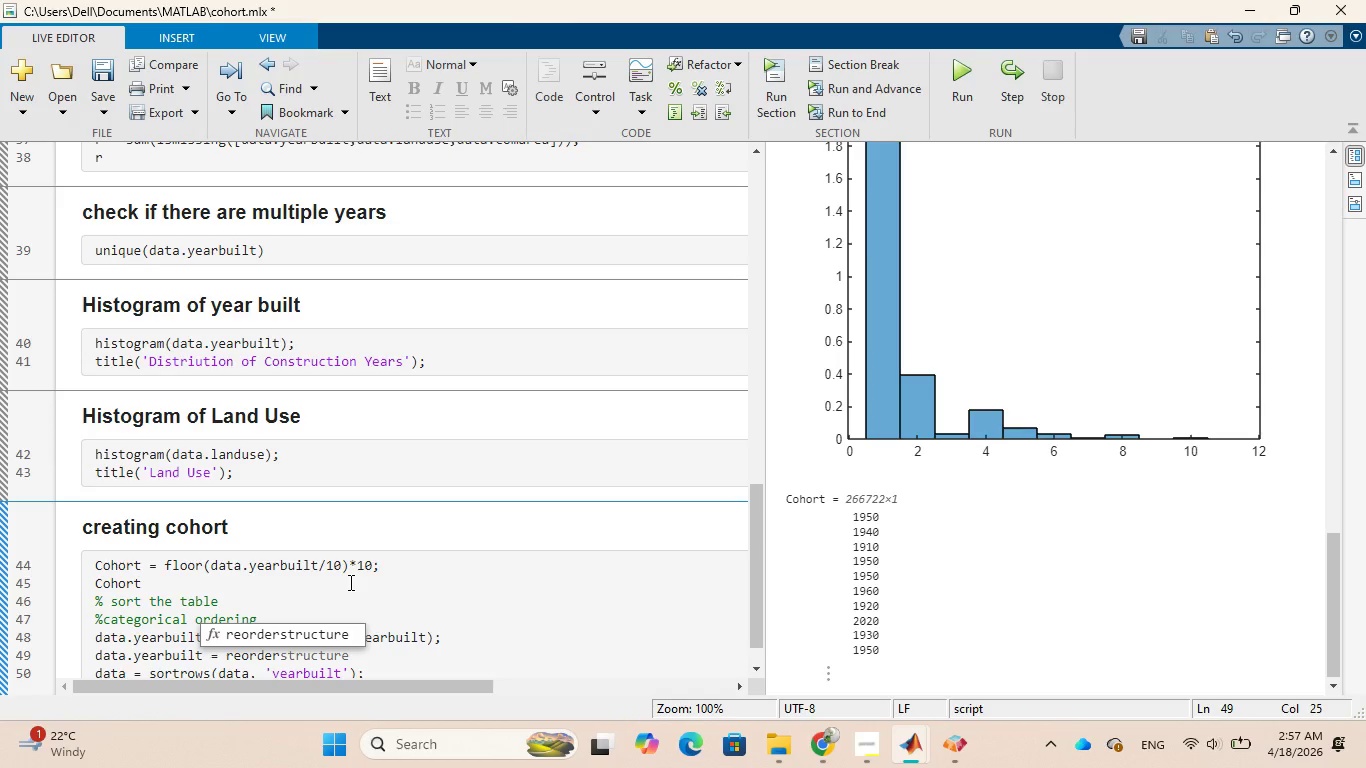 
type(cats)
 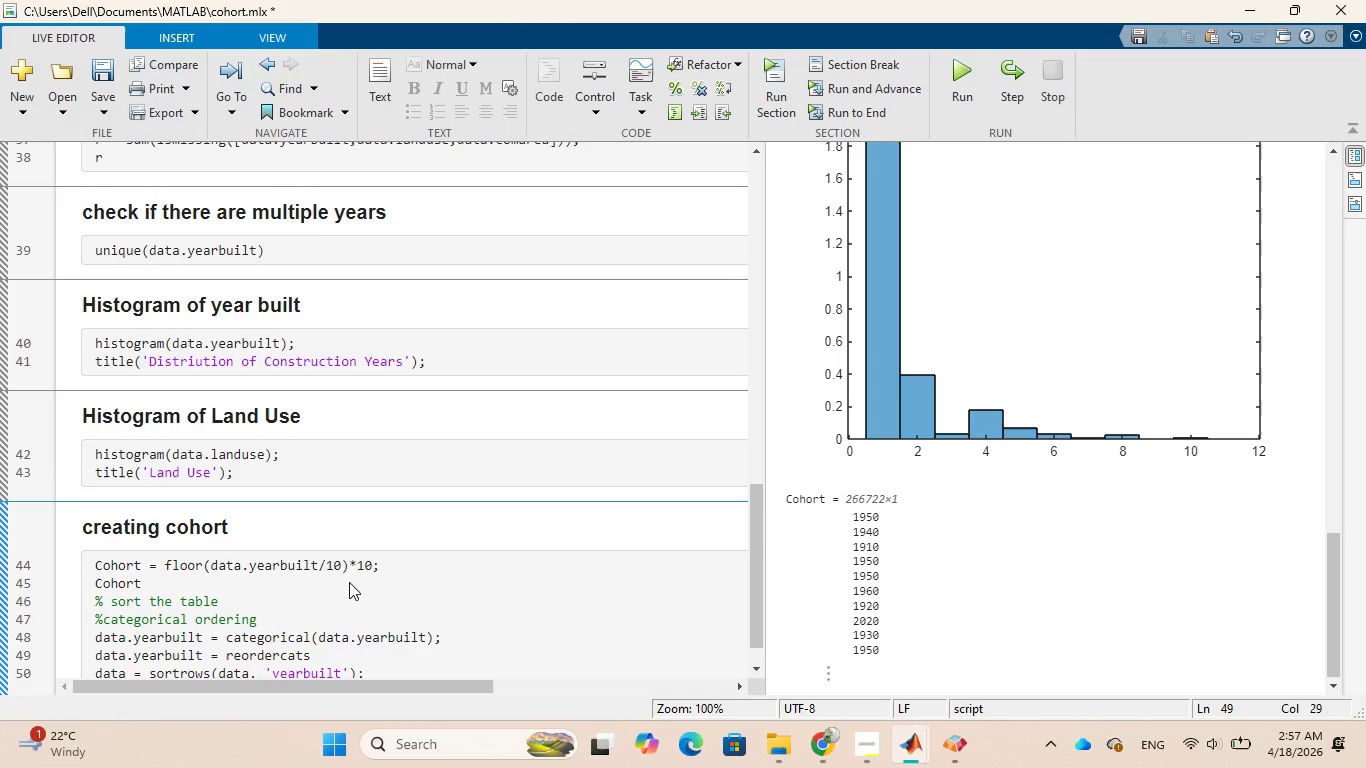 
type((data.)
 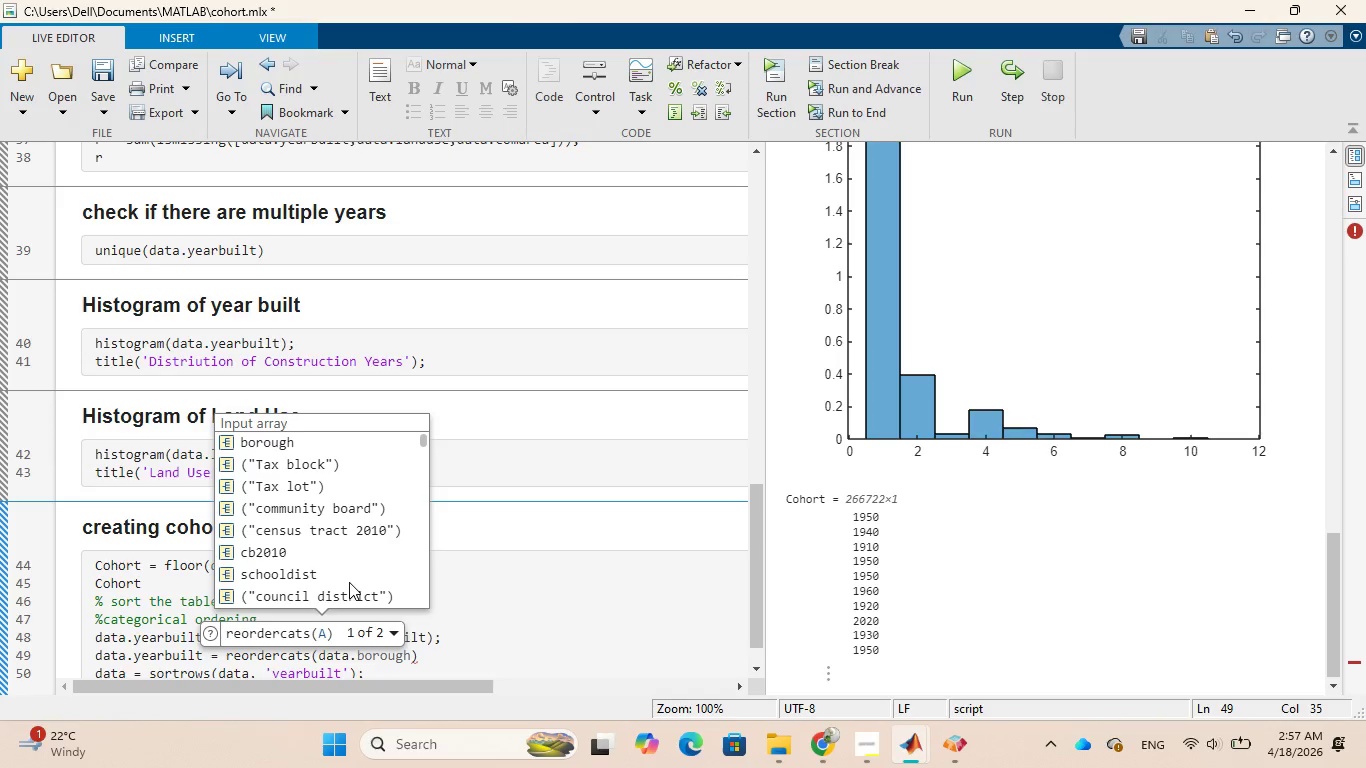 
type(year)
key(Tab)
 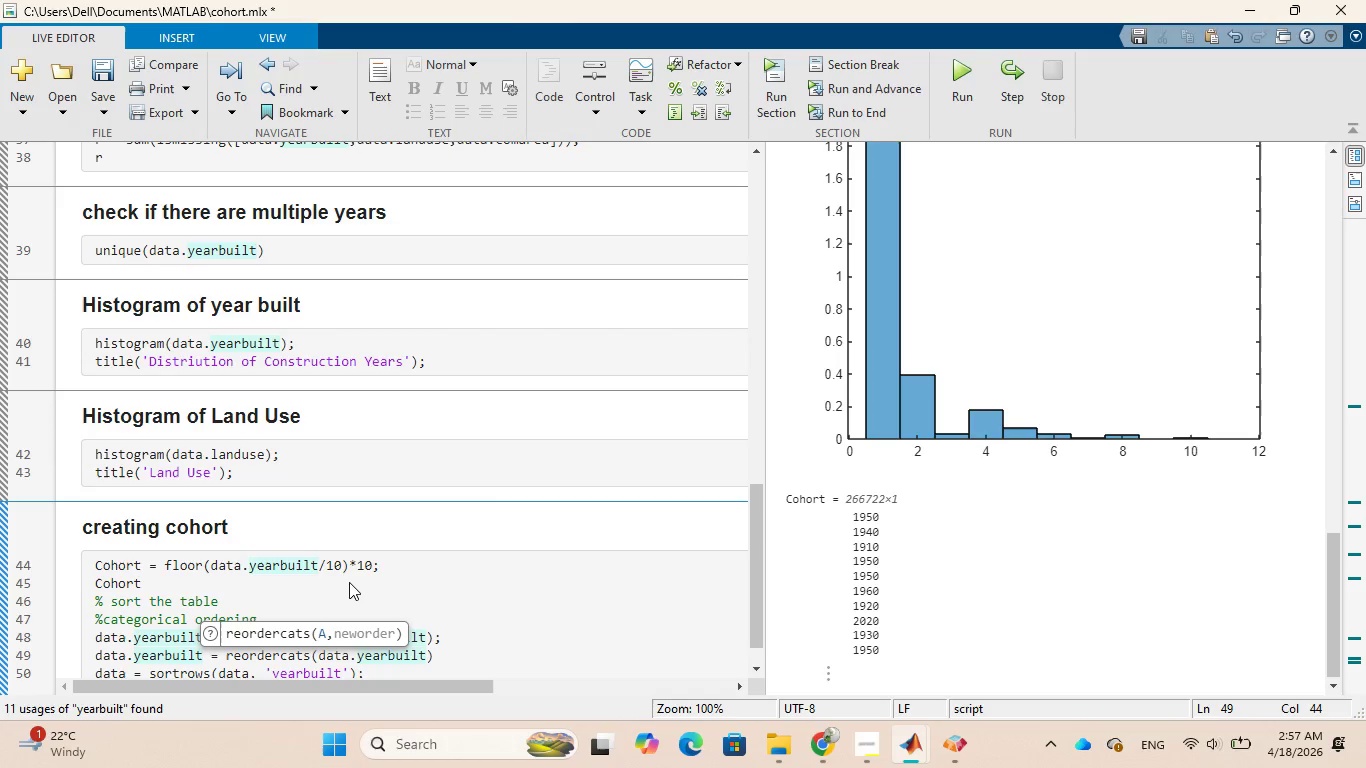 
wait(5.97)
 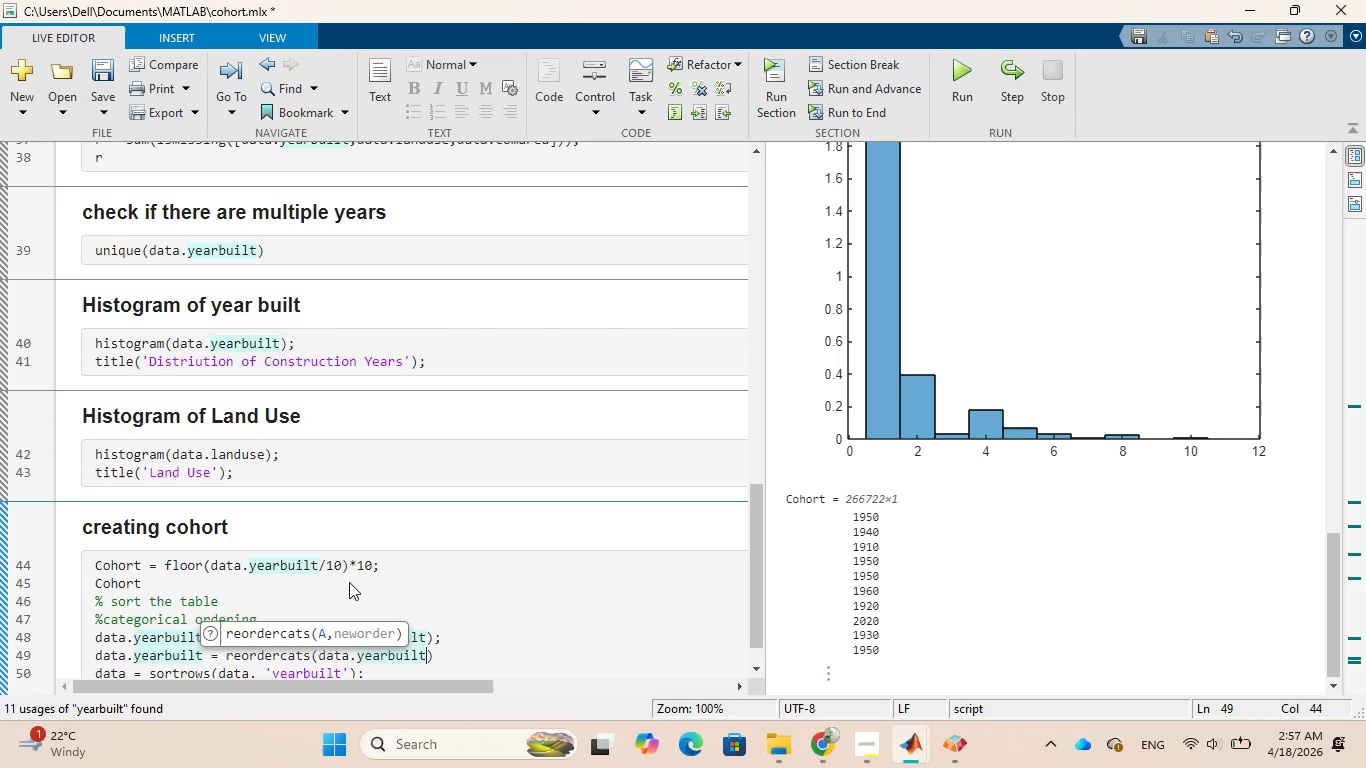 
key(Comma)
 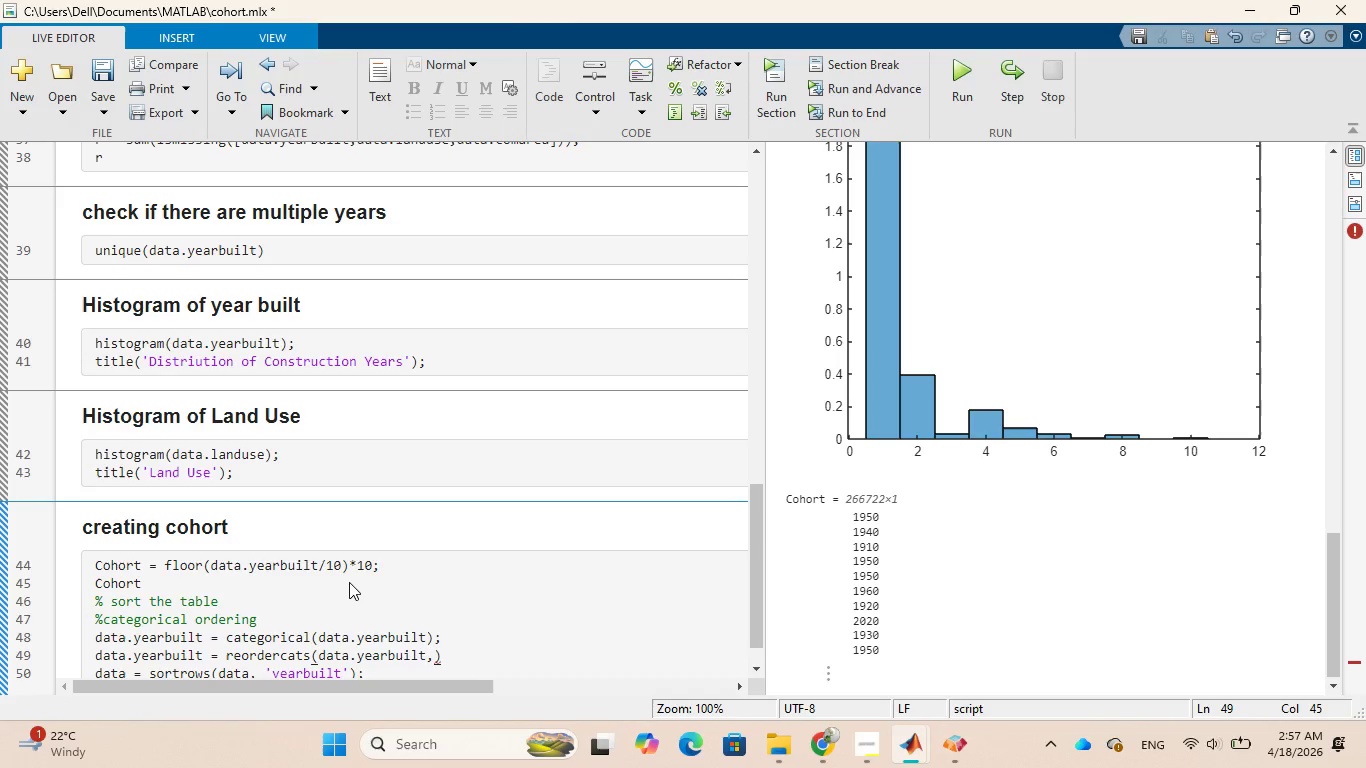 
key(Space)
 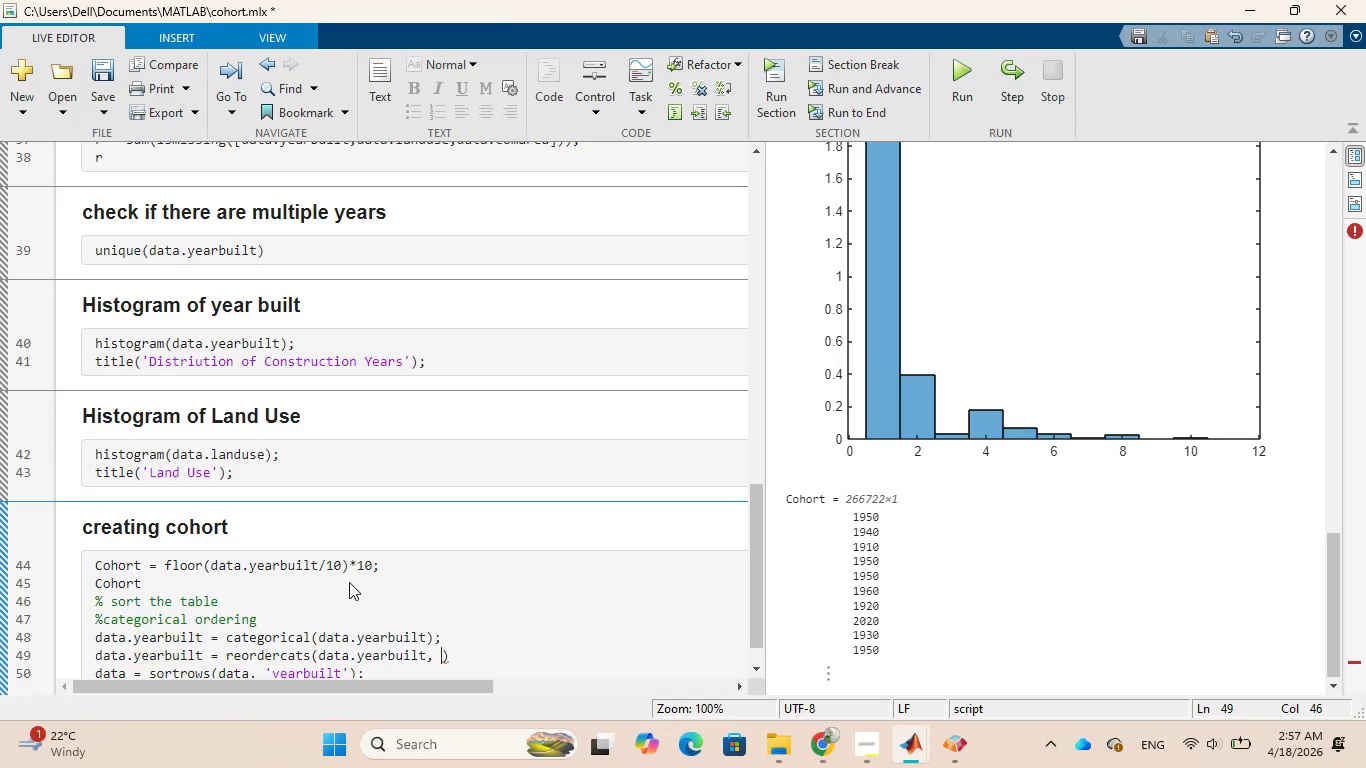 
key(Period)
 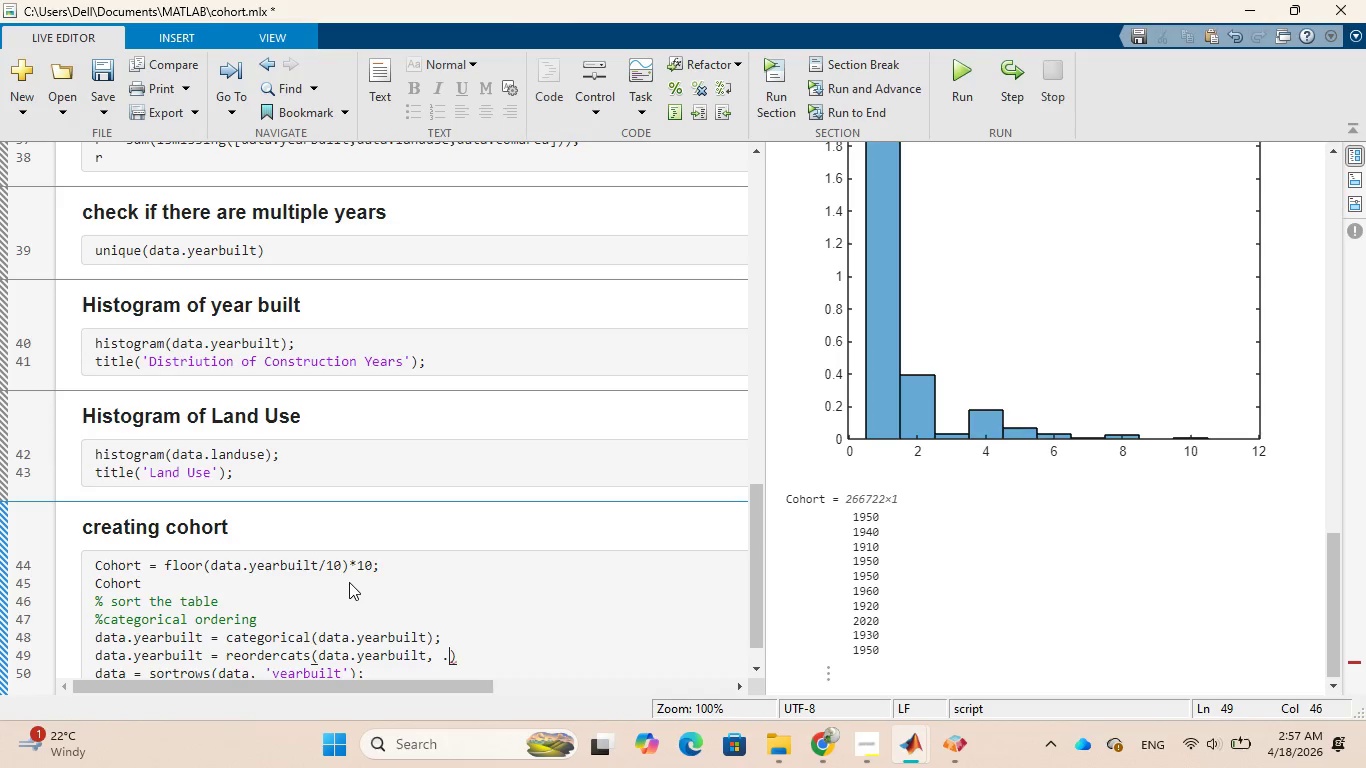 
key(Period)
 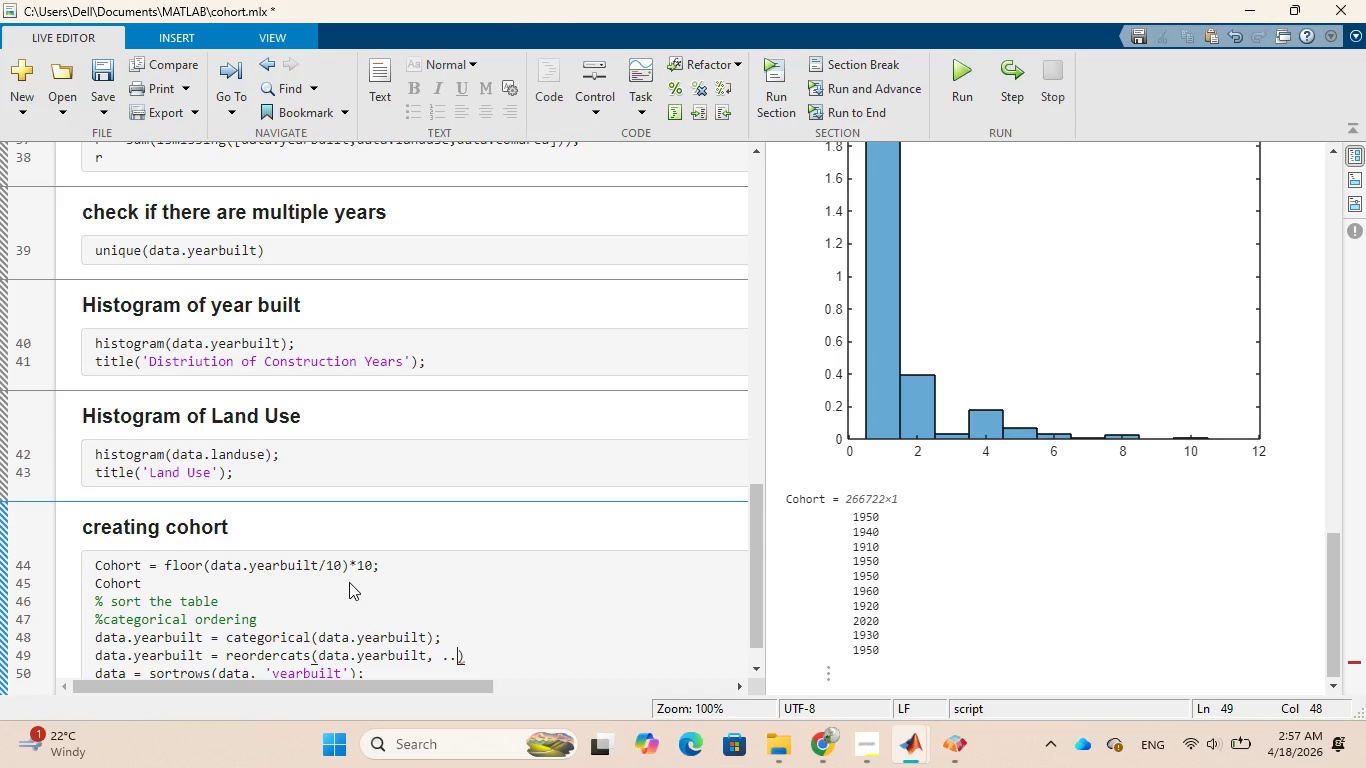 
key(Period)
 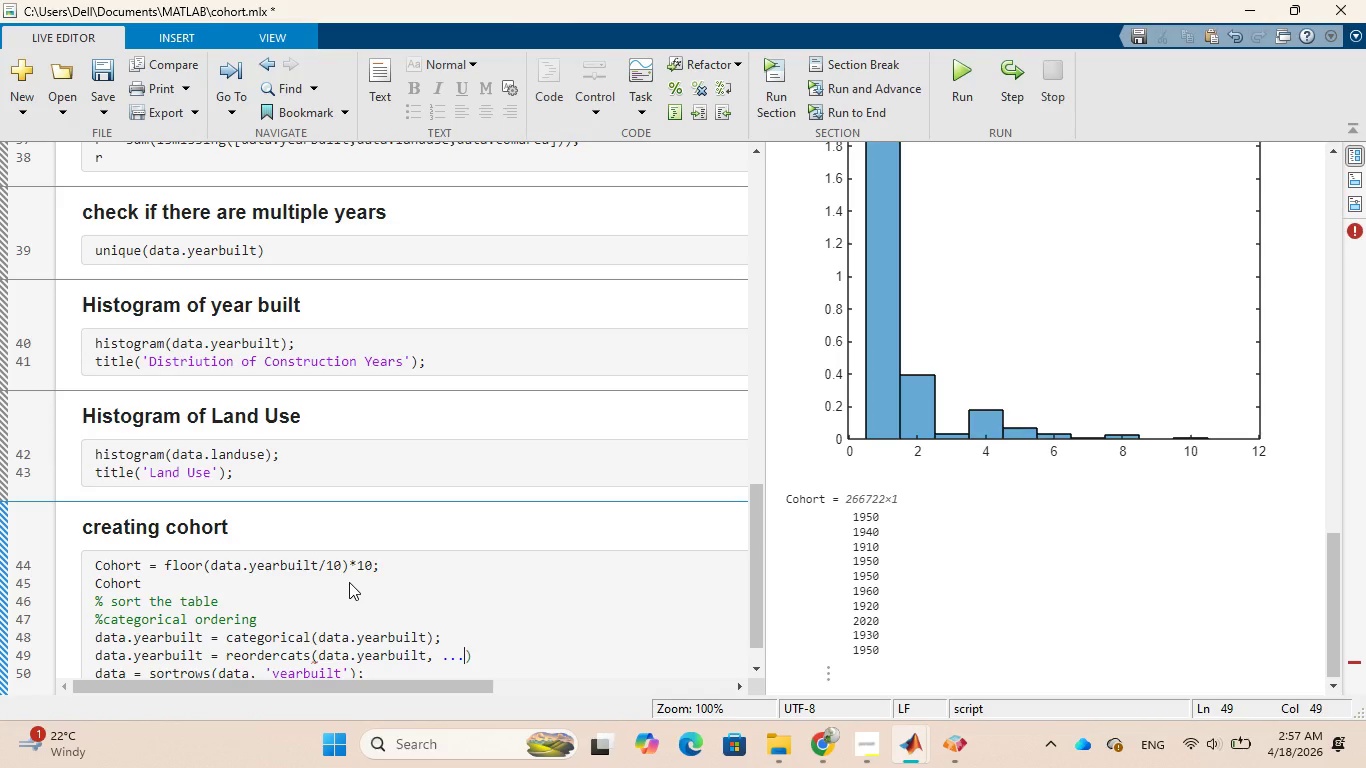 
key(Enter)
 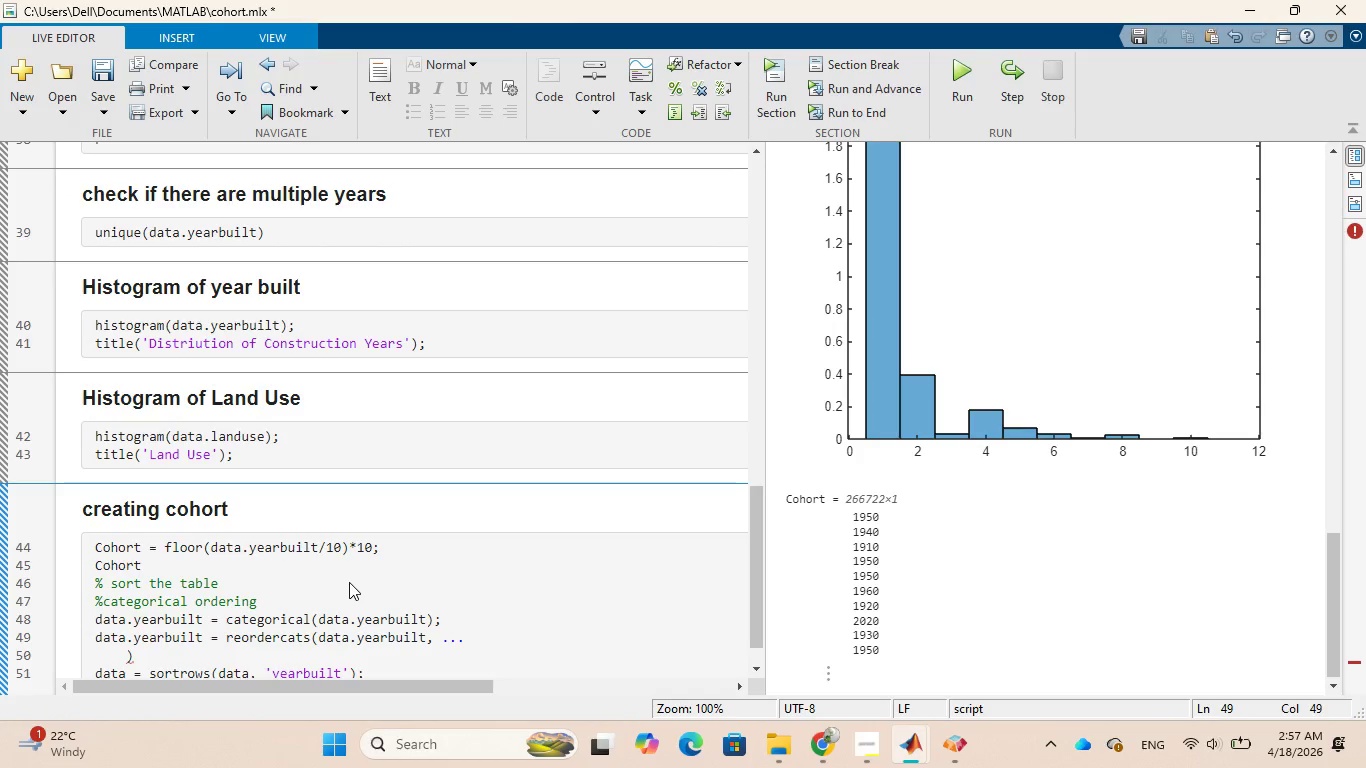 
type(string)
 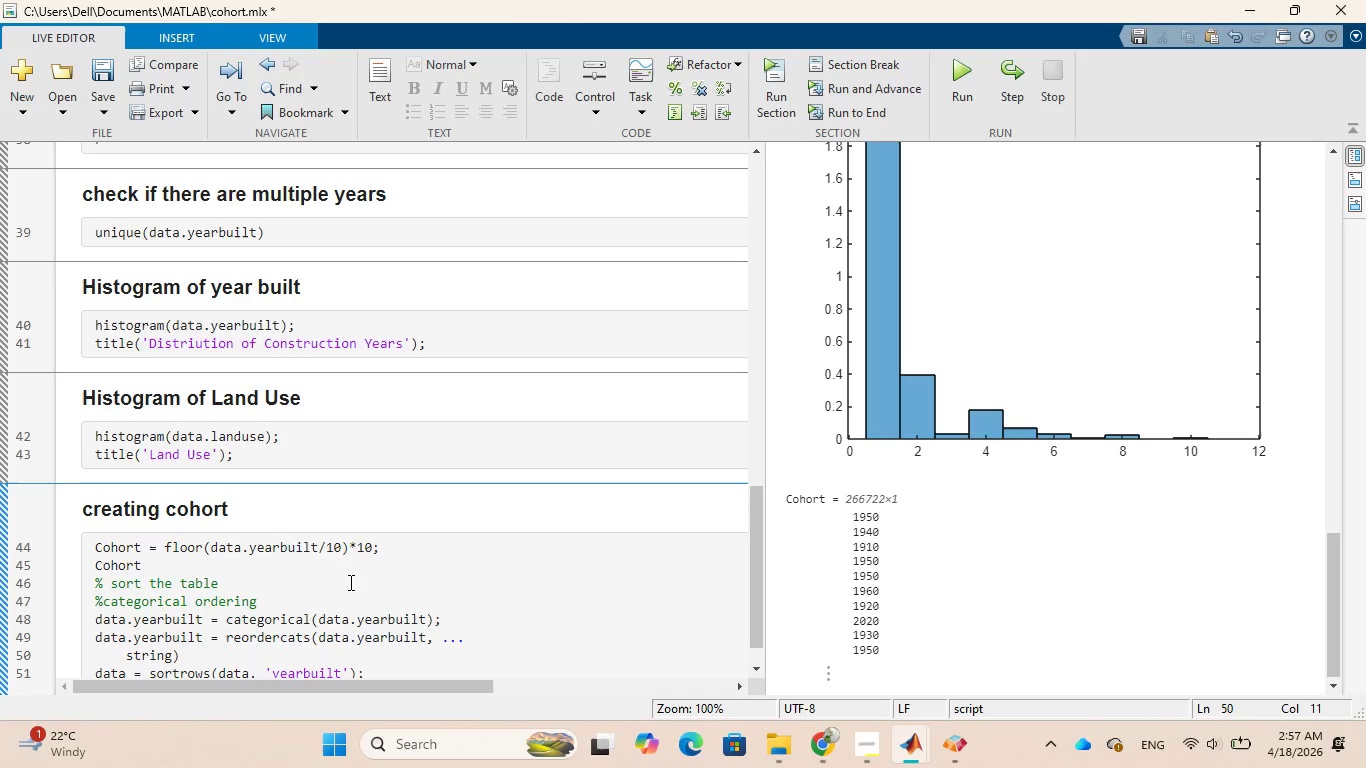 
type((sort)
 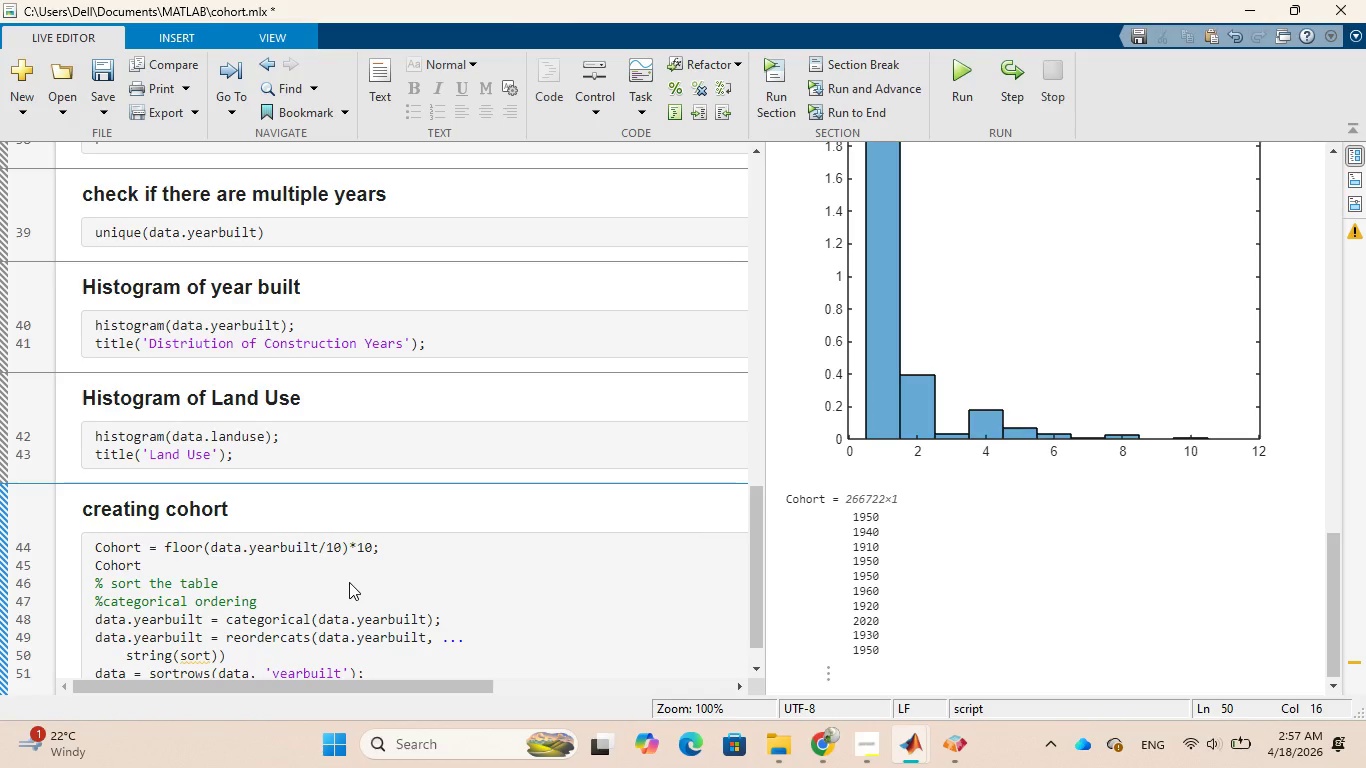 
type((strto)
 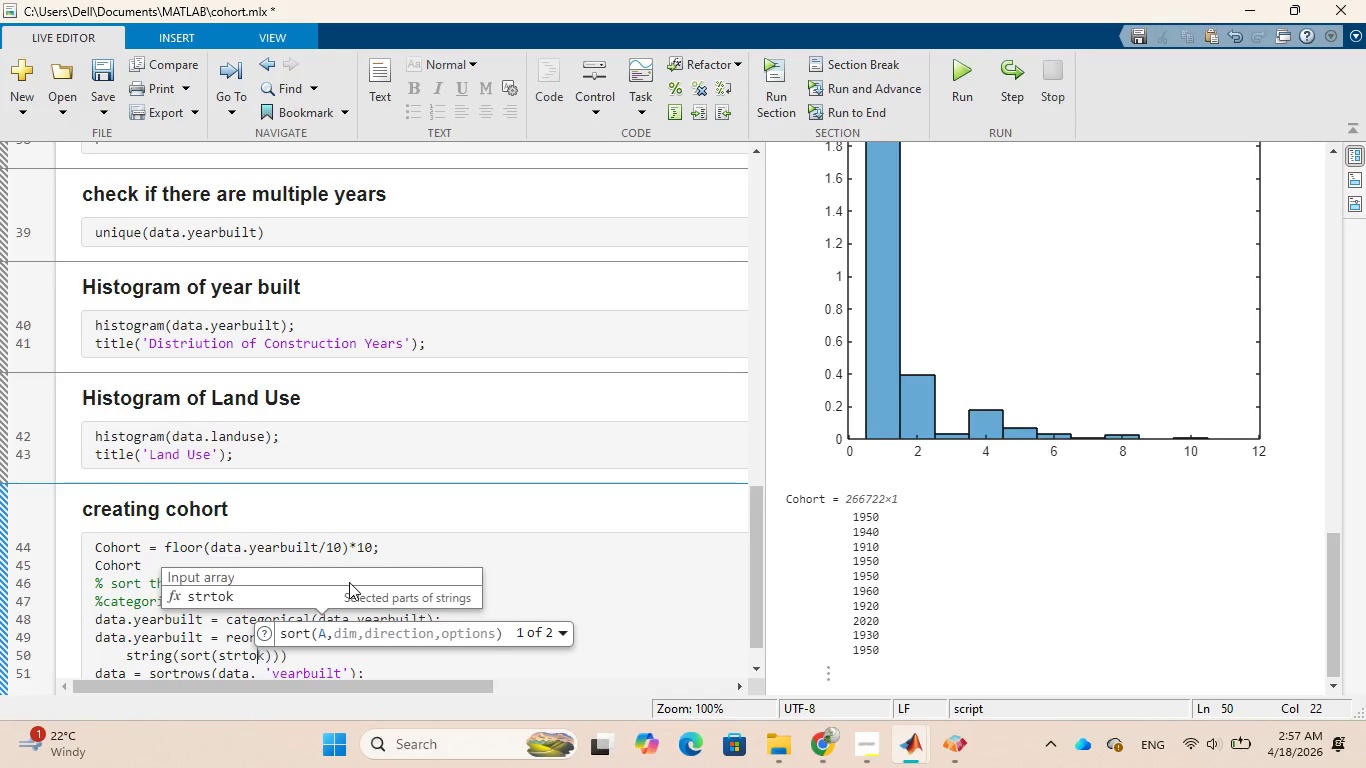 
wait(6.81)
 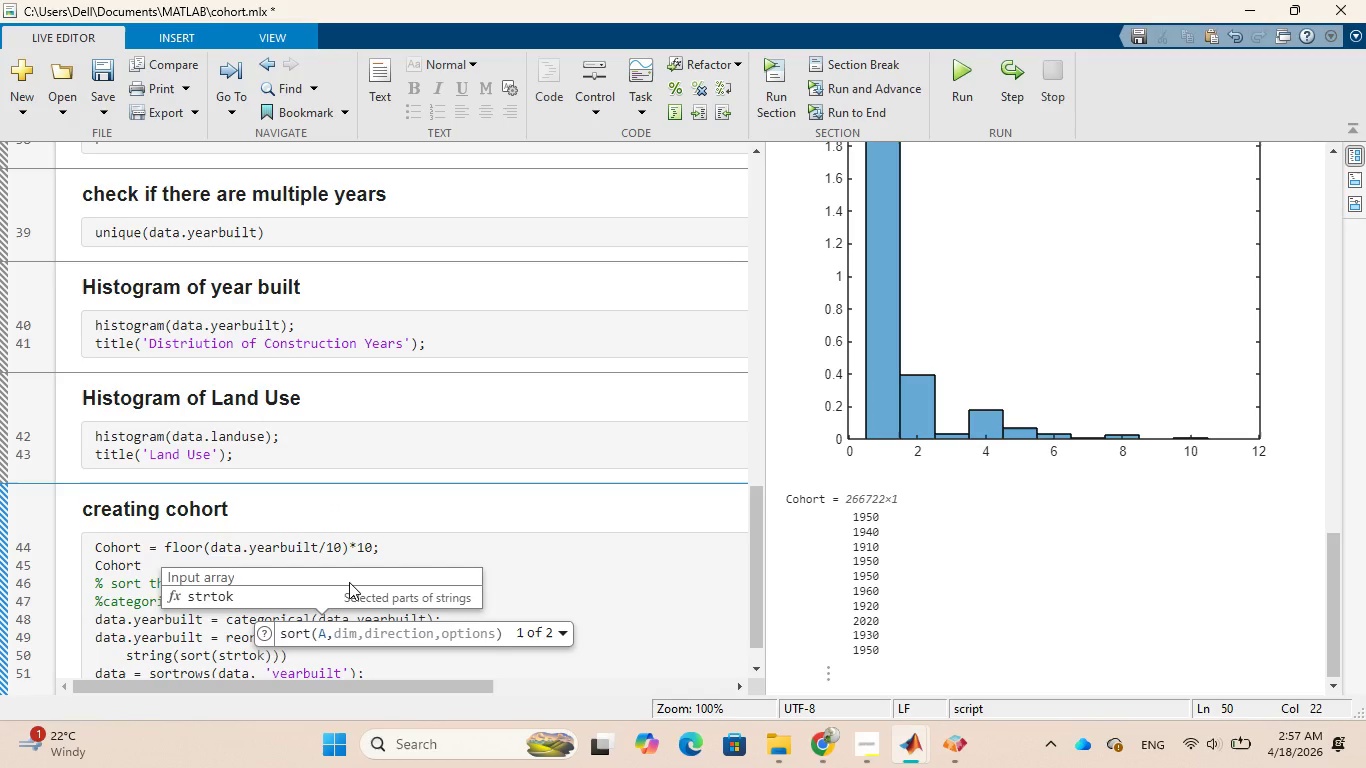 
key(Backspace)
key(Backspace)
type(2dou)
key(Tab)
 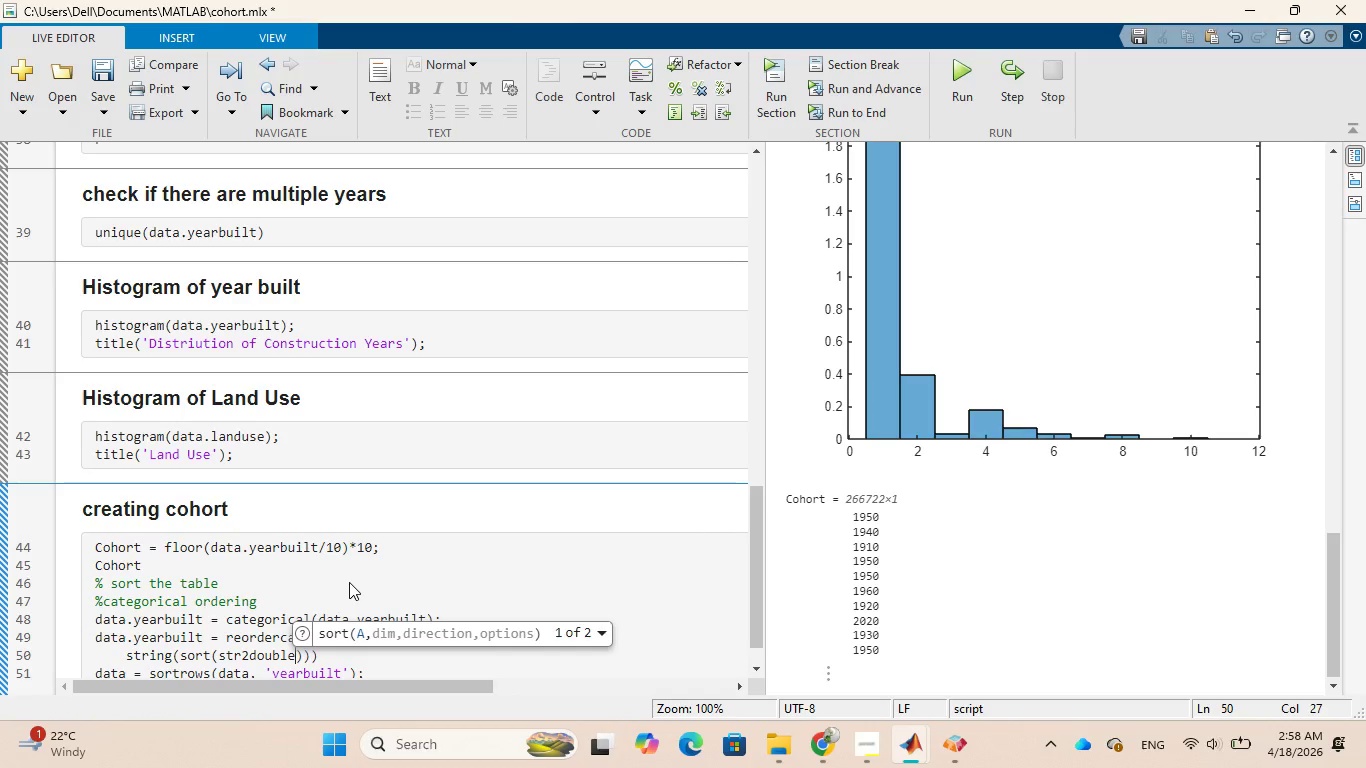 
type((categories)
 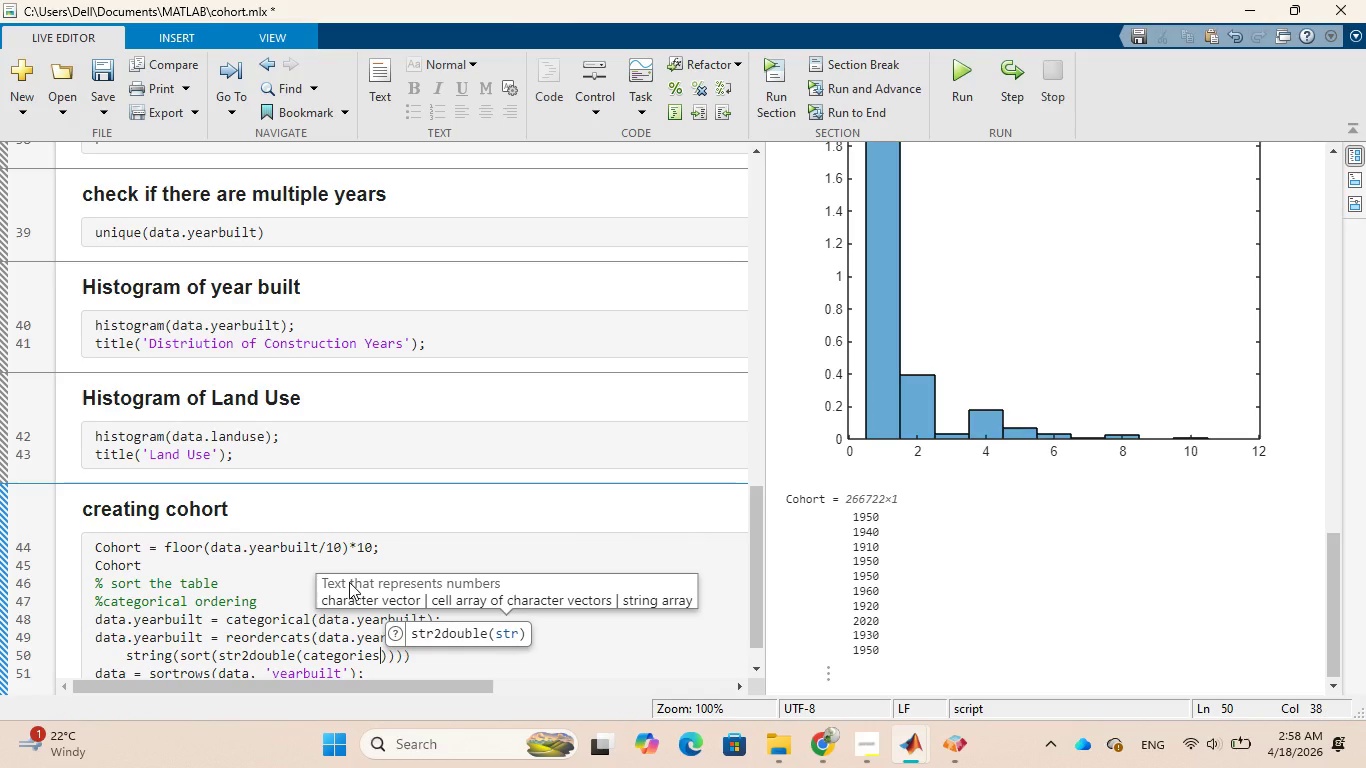 
type((data)
 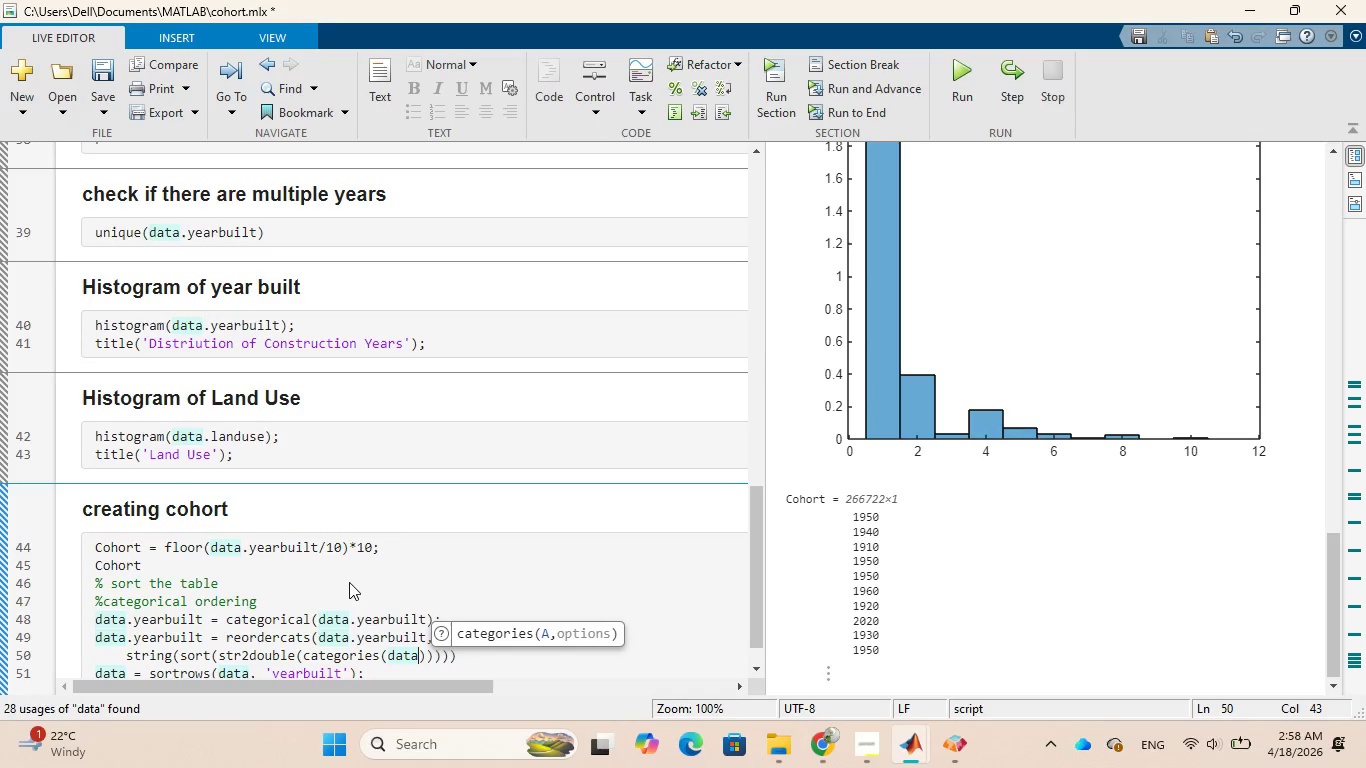 
key(Period)
 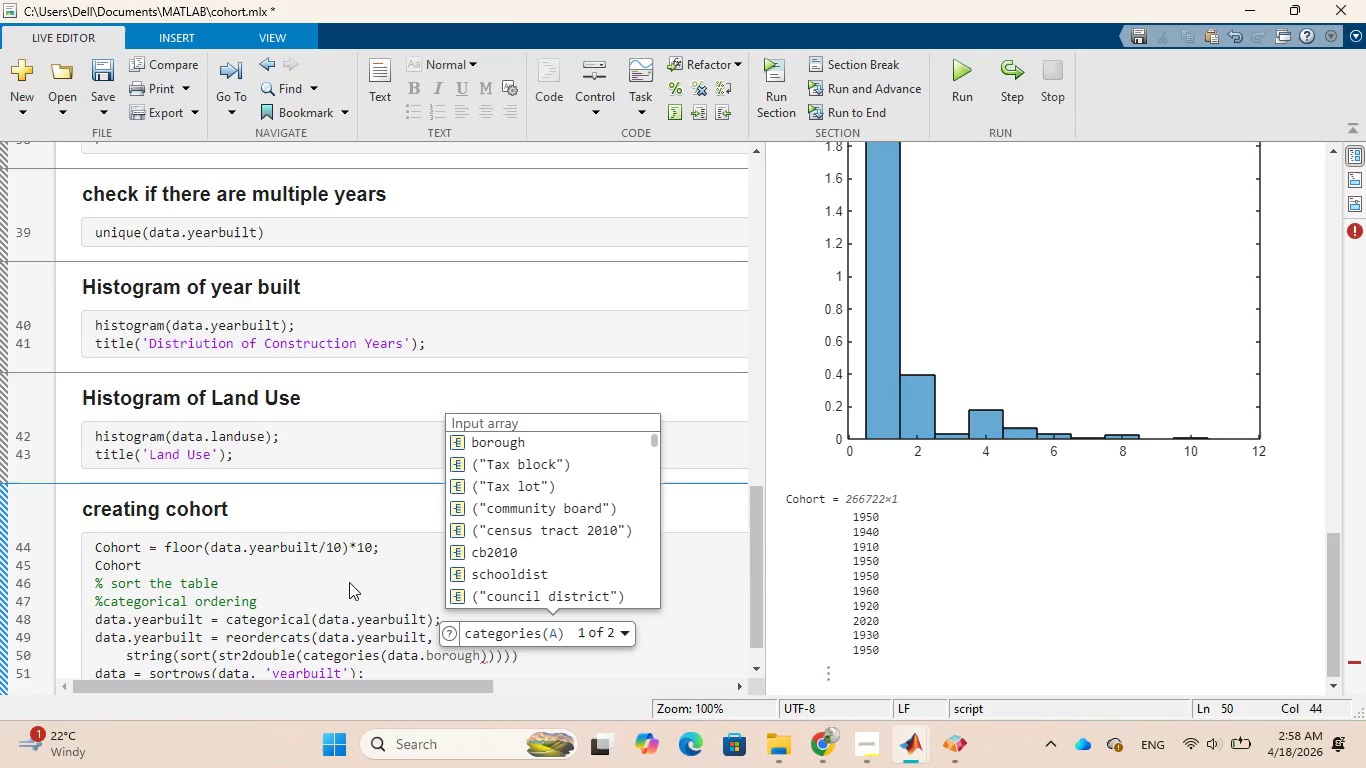 
type(year)
key(Tab)
 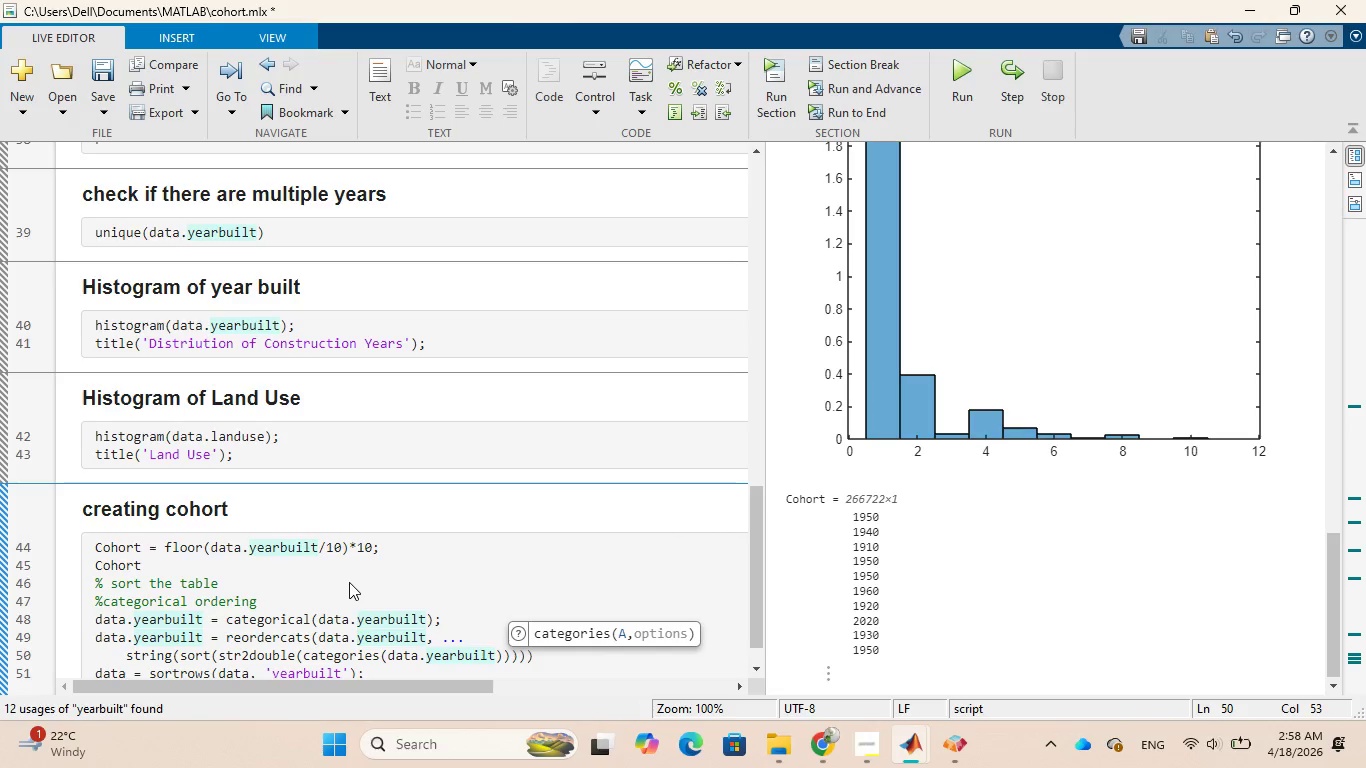 
wait(8.08)
 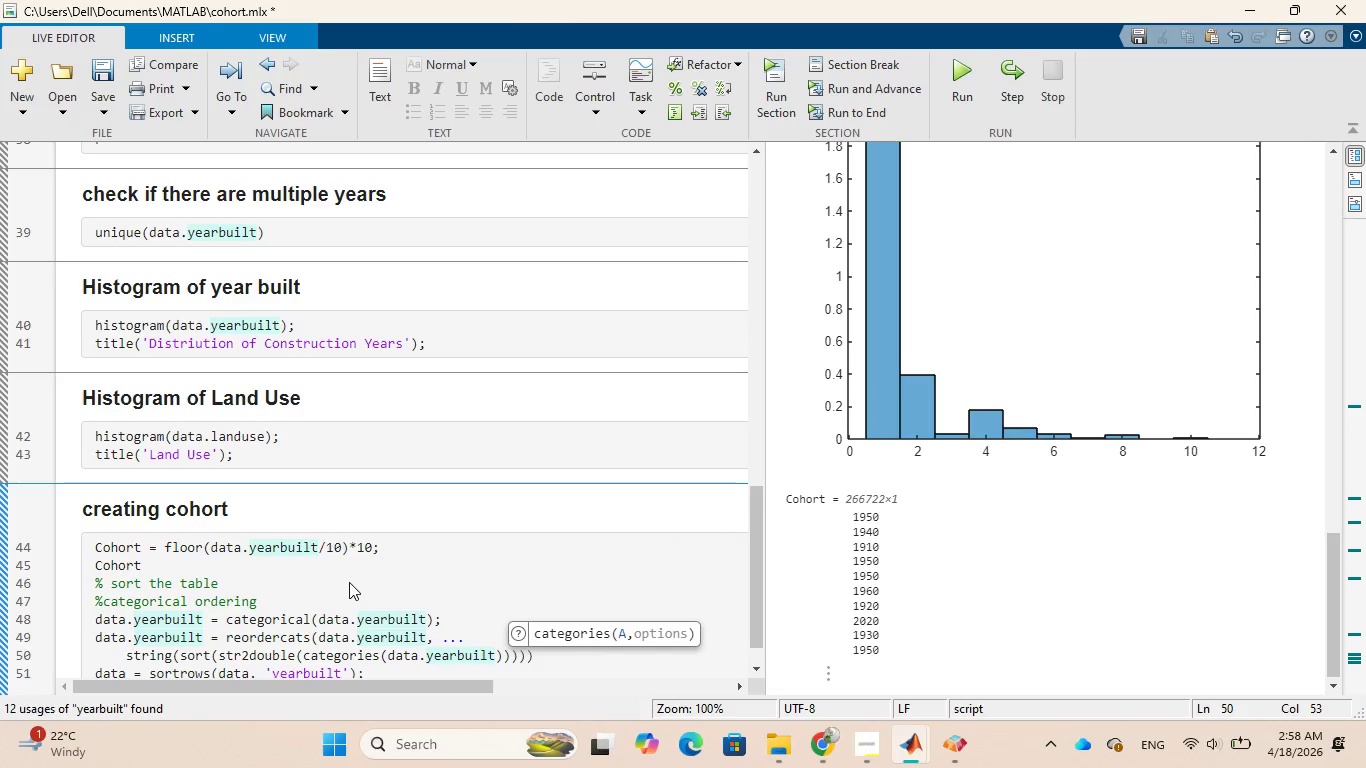 
key(ArrowRight)
 